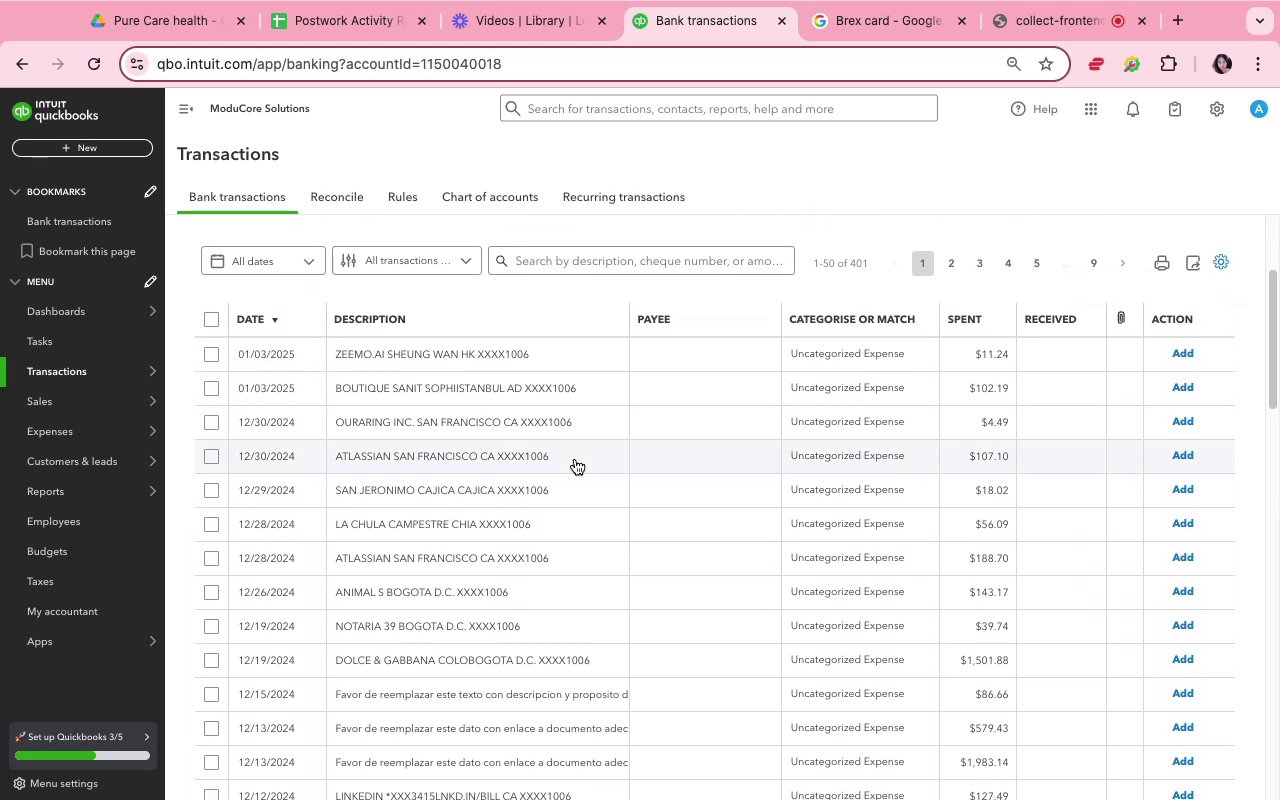 
scroll: coordinate [547, 454], scroll_direction: up, amount: 9.0
 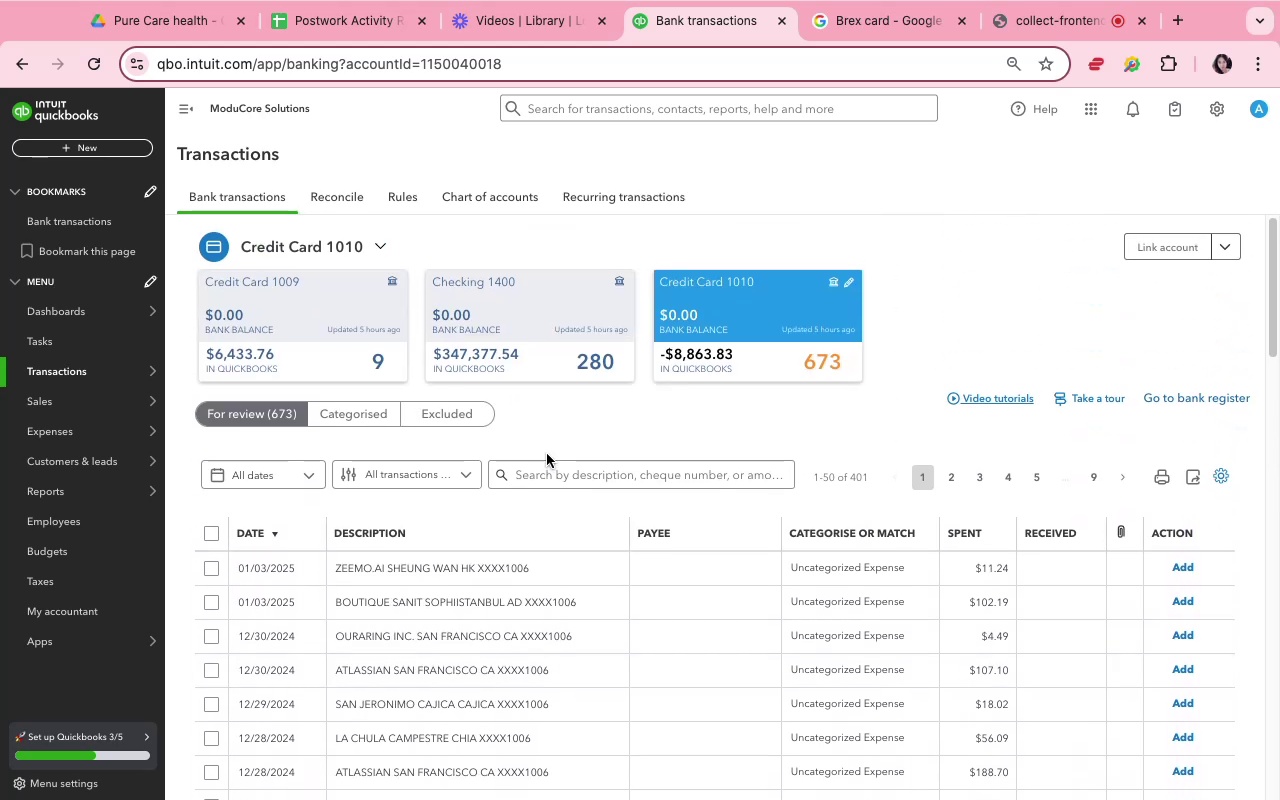 
left_click([543, 333])
 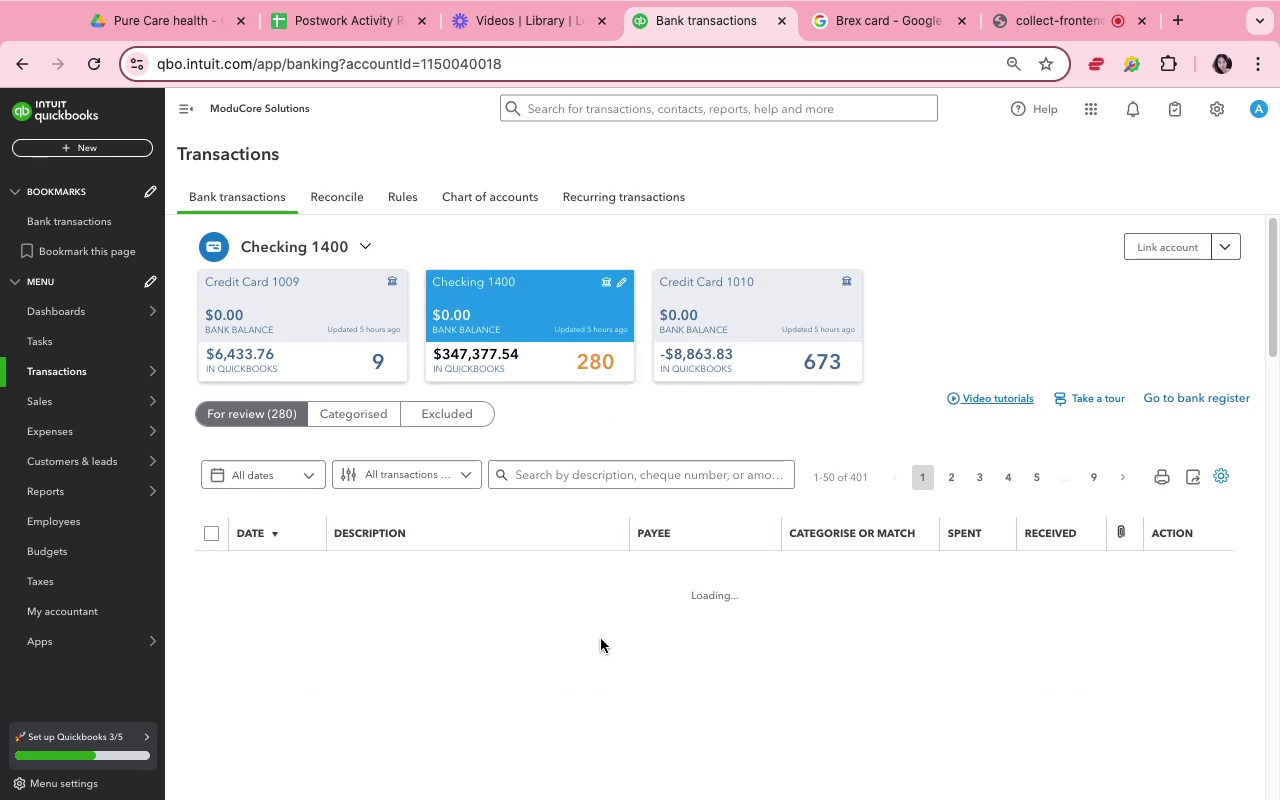 
scroll: coordinate [600, 639], scroll_direction: down, amount: 6.0
 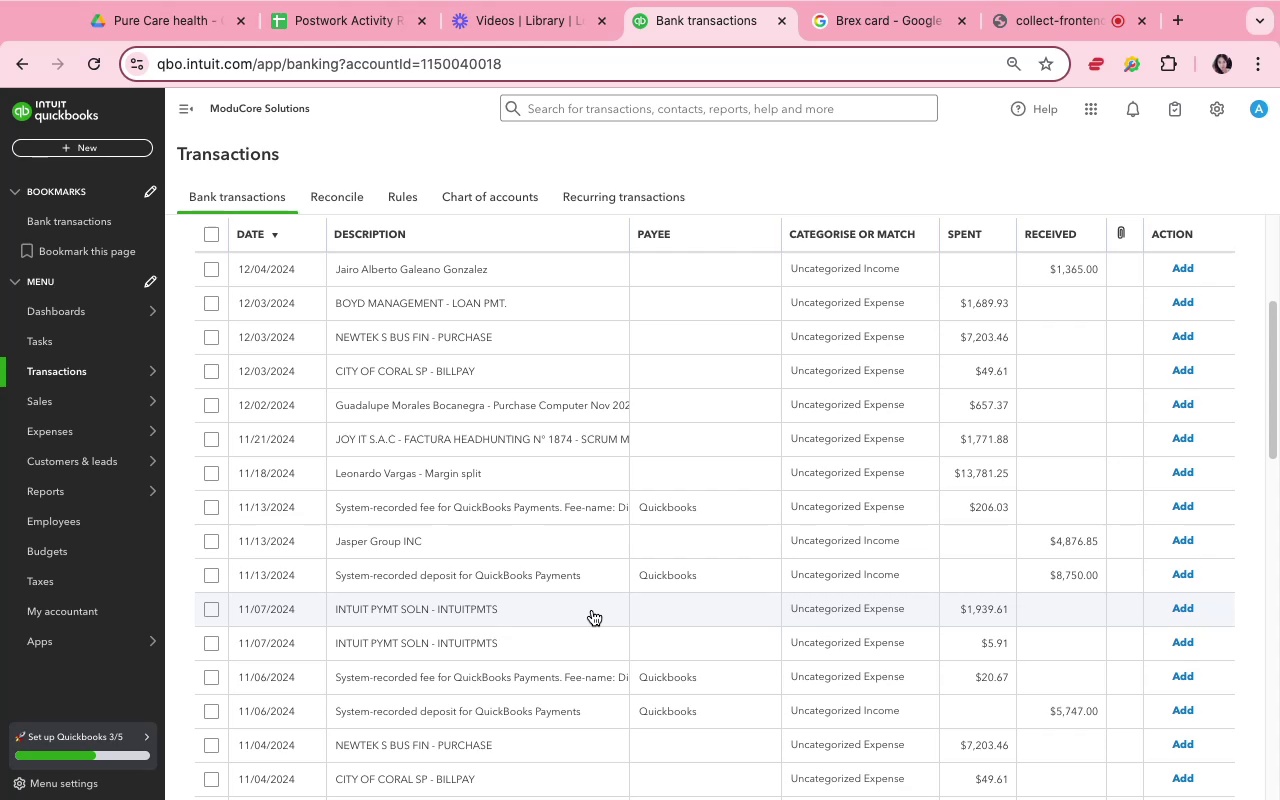 
wait(21.85)
 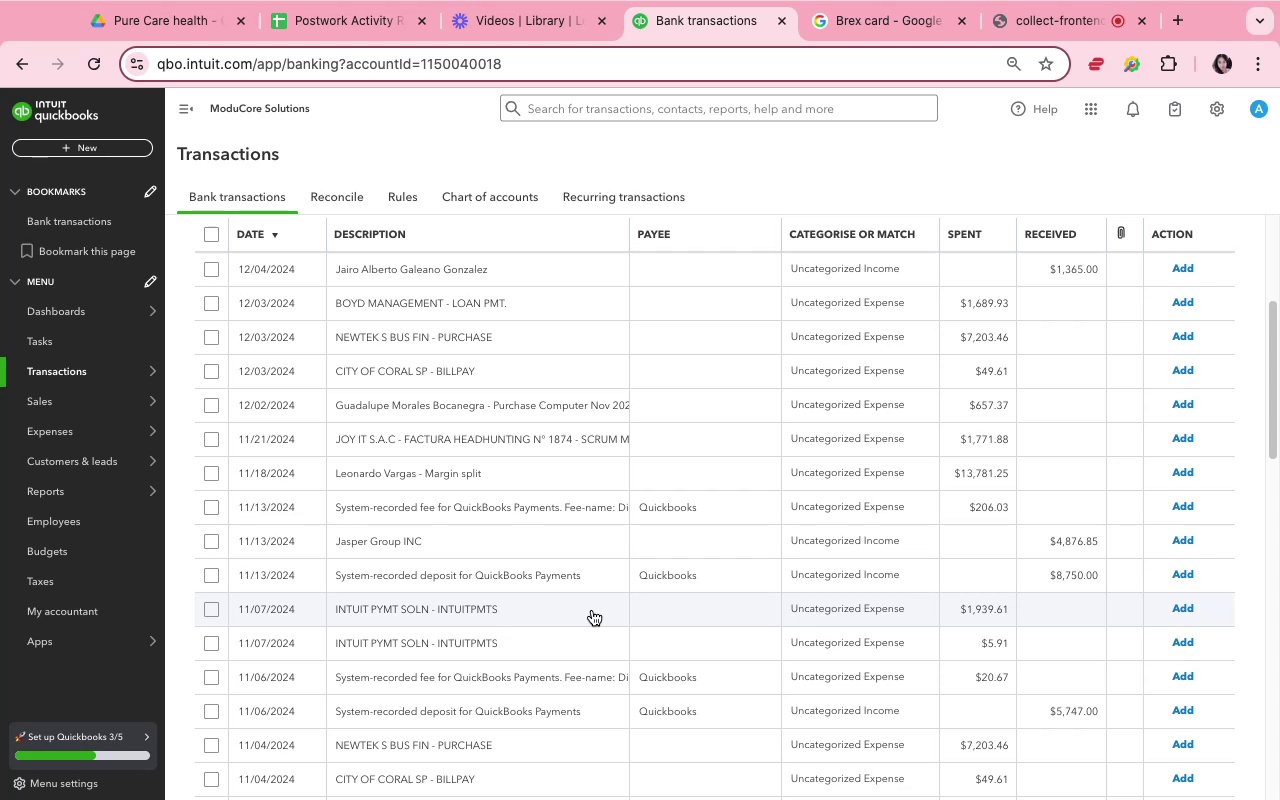 
scroll: coordinate [598, 573], scroll_direction: up, amount: 2.0
 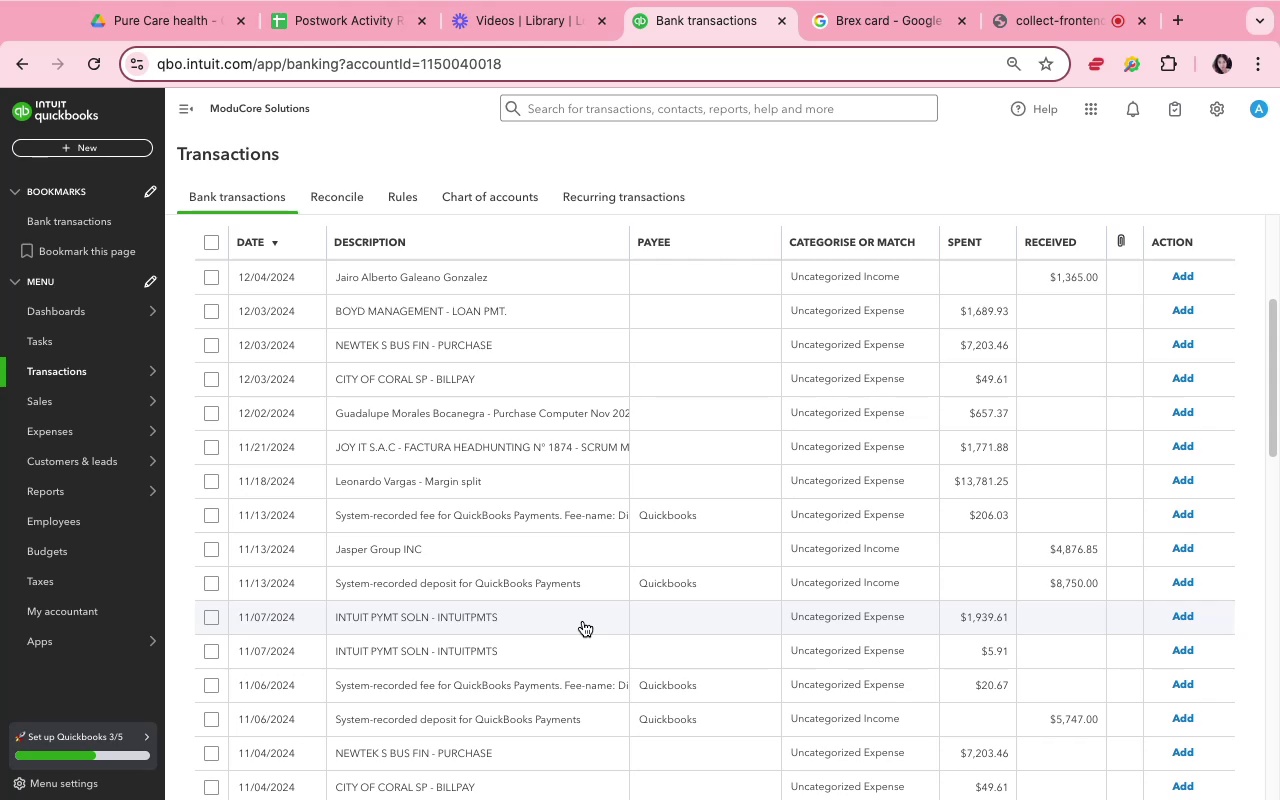 
wait(6.16)
 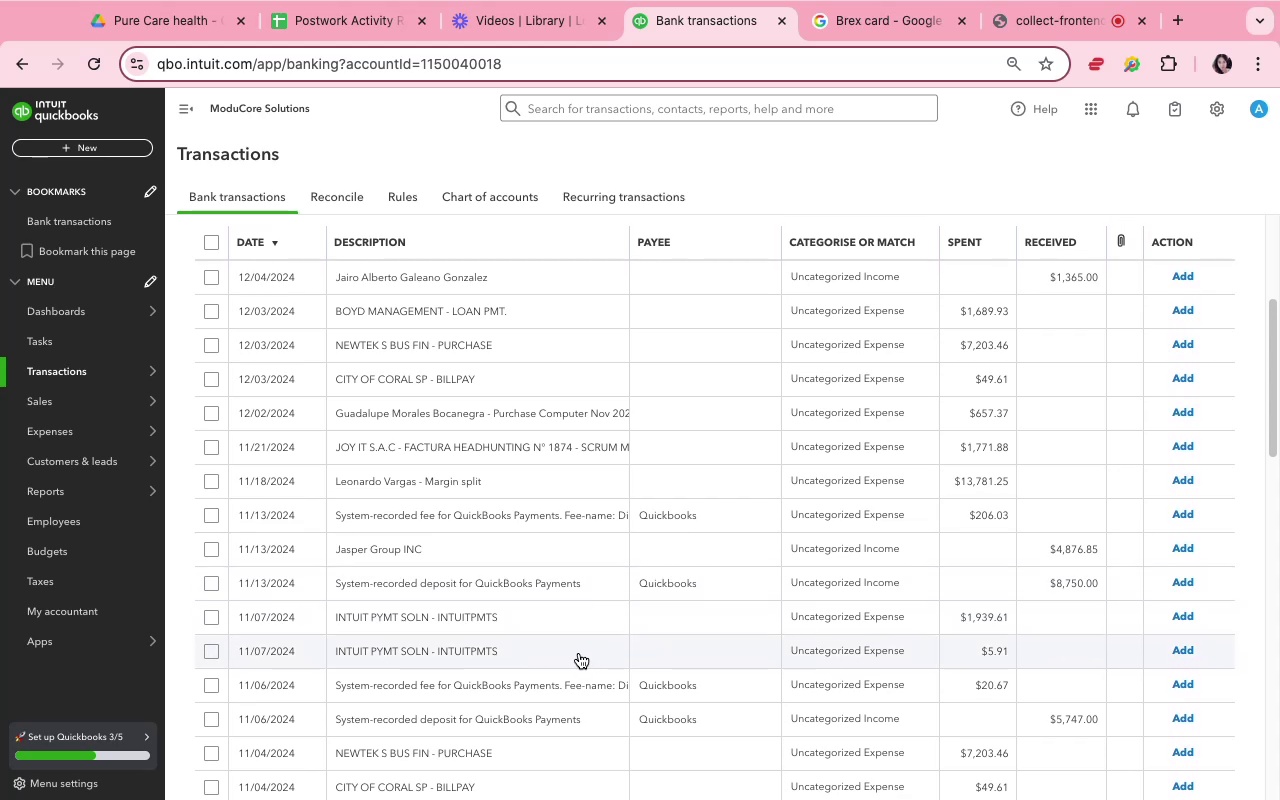 
left_click([583, 621])
 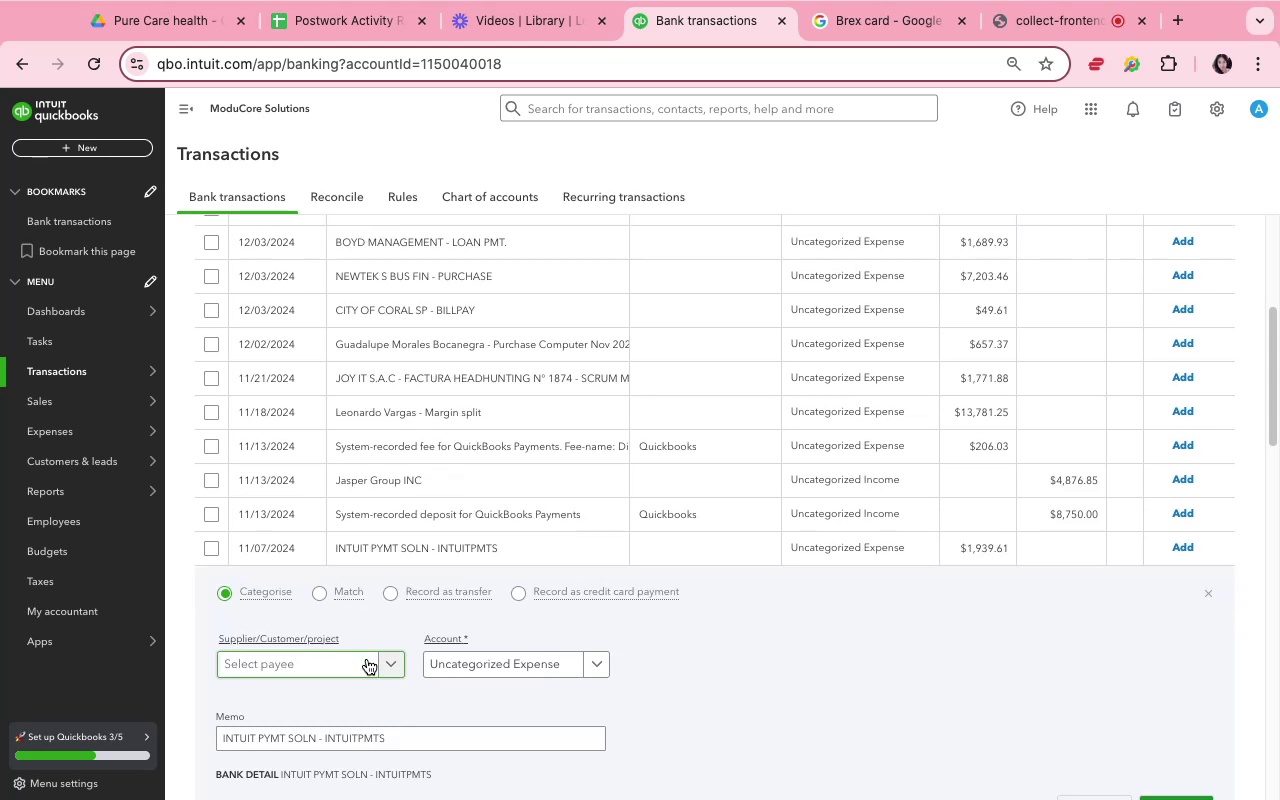 
left_click([363, 663])
 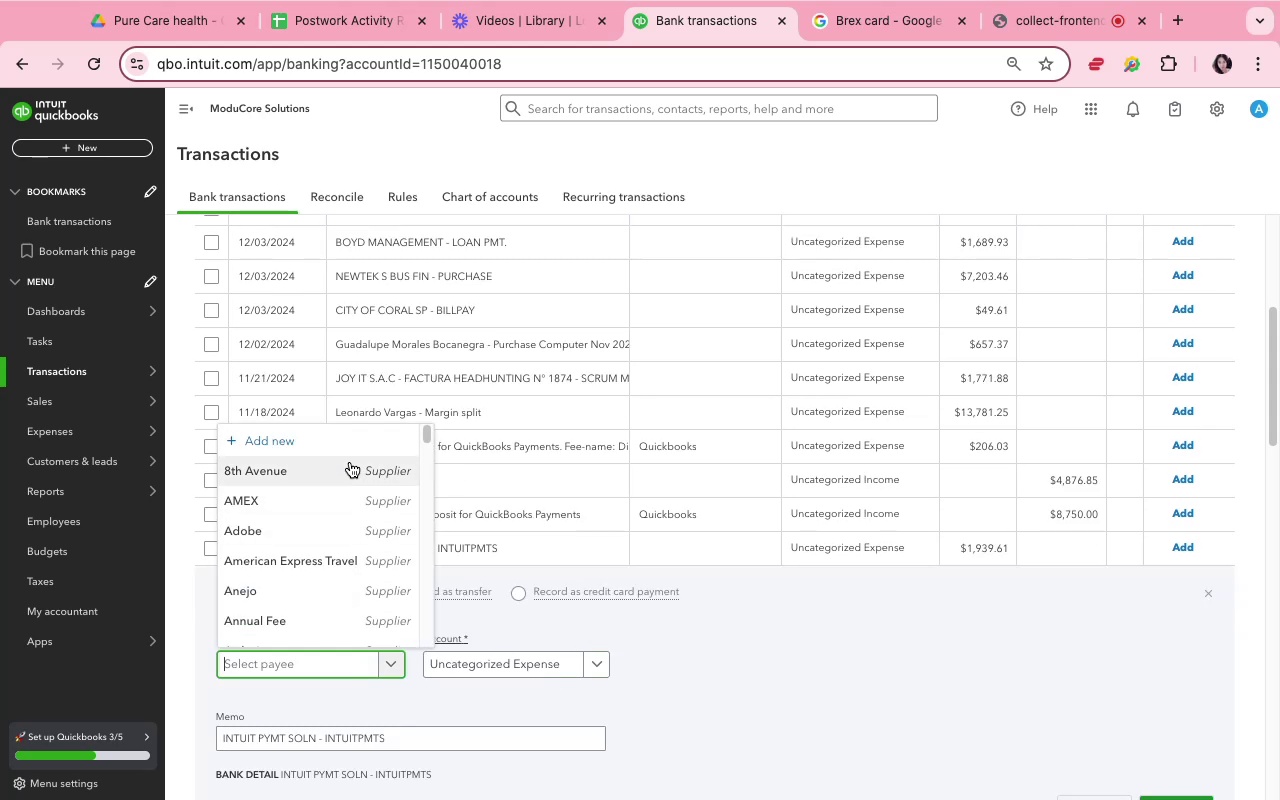 
left_click([350, 440])
 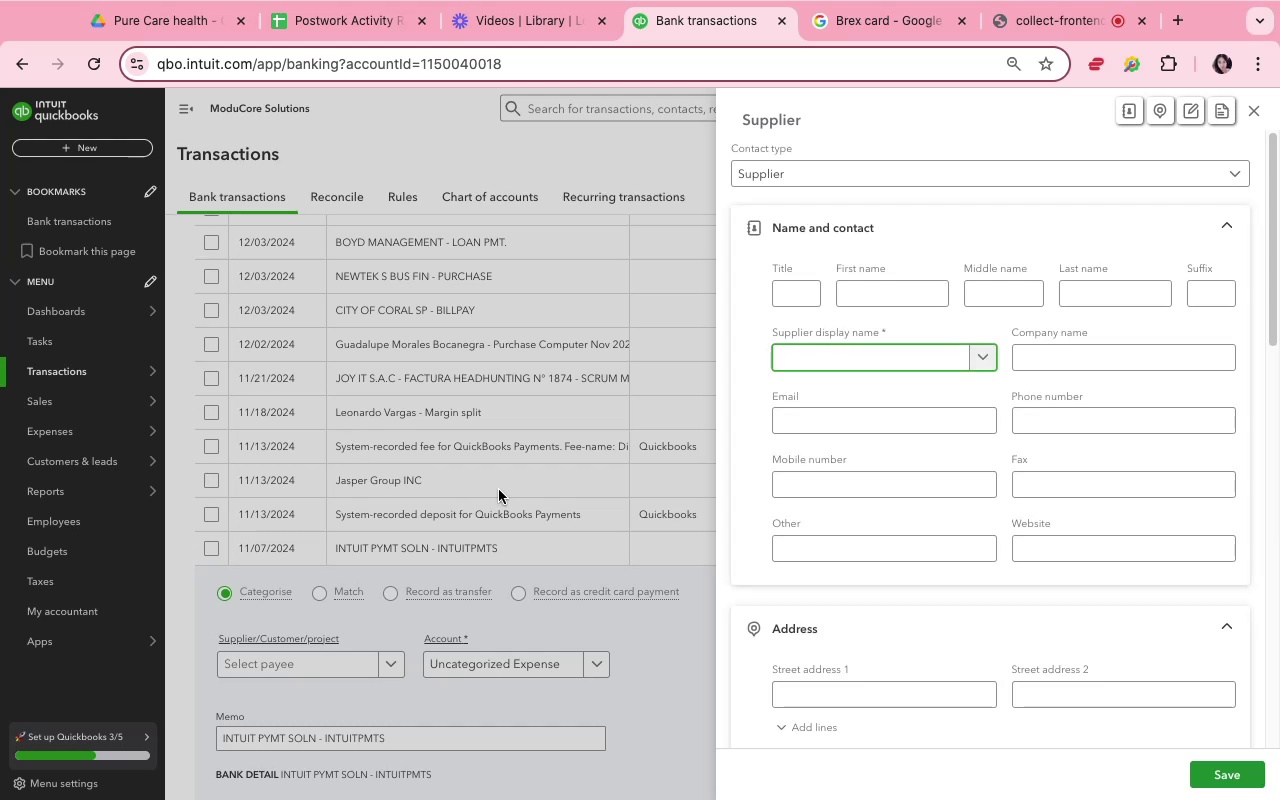 
type(Intuit)
 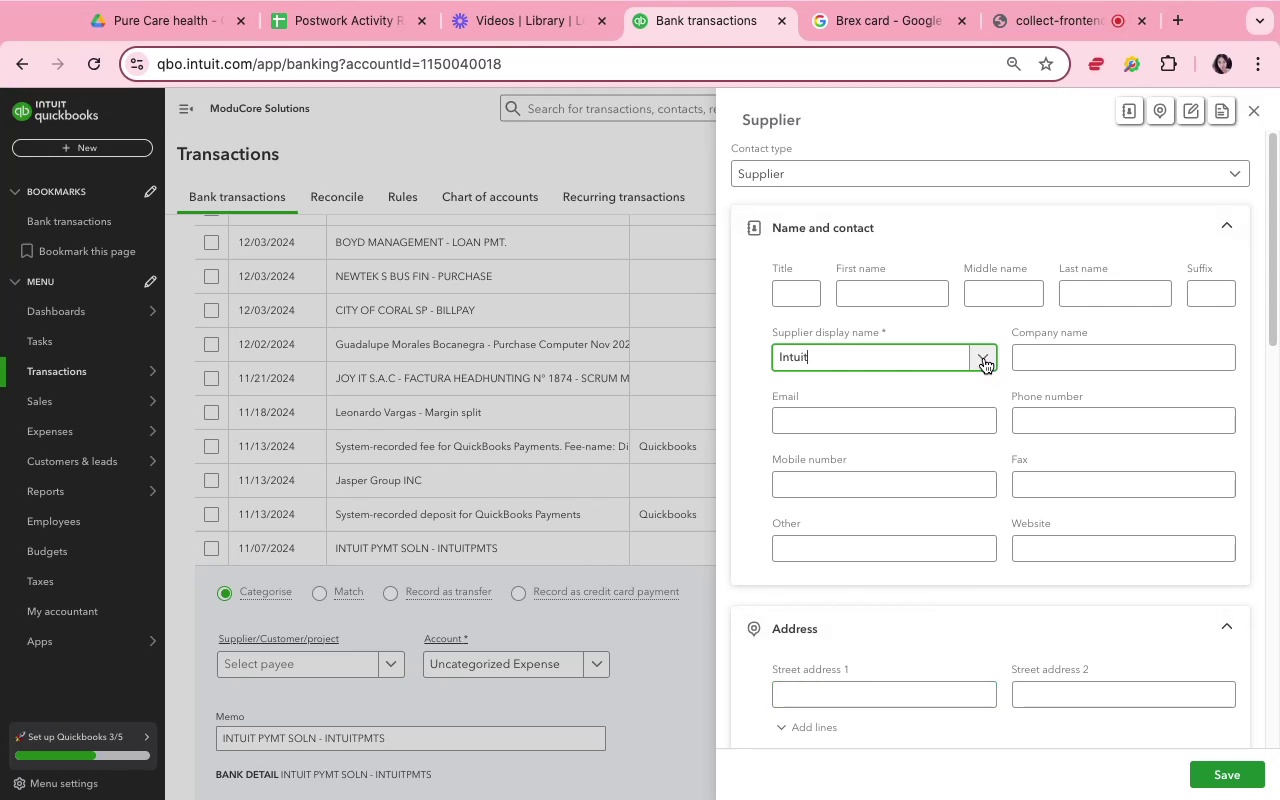 
wait(15.45)
 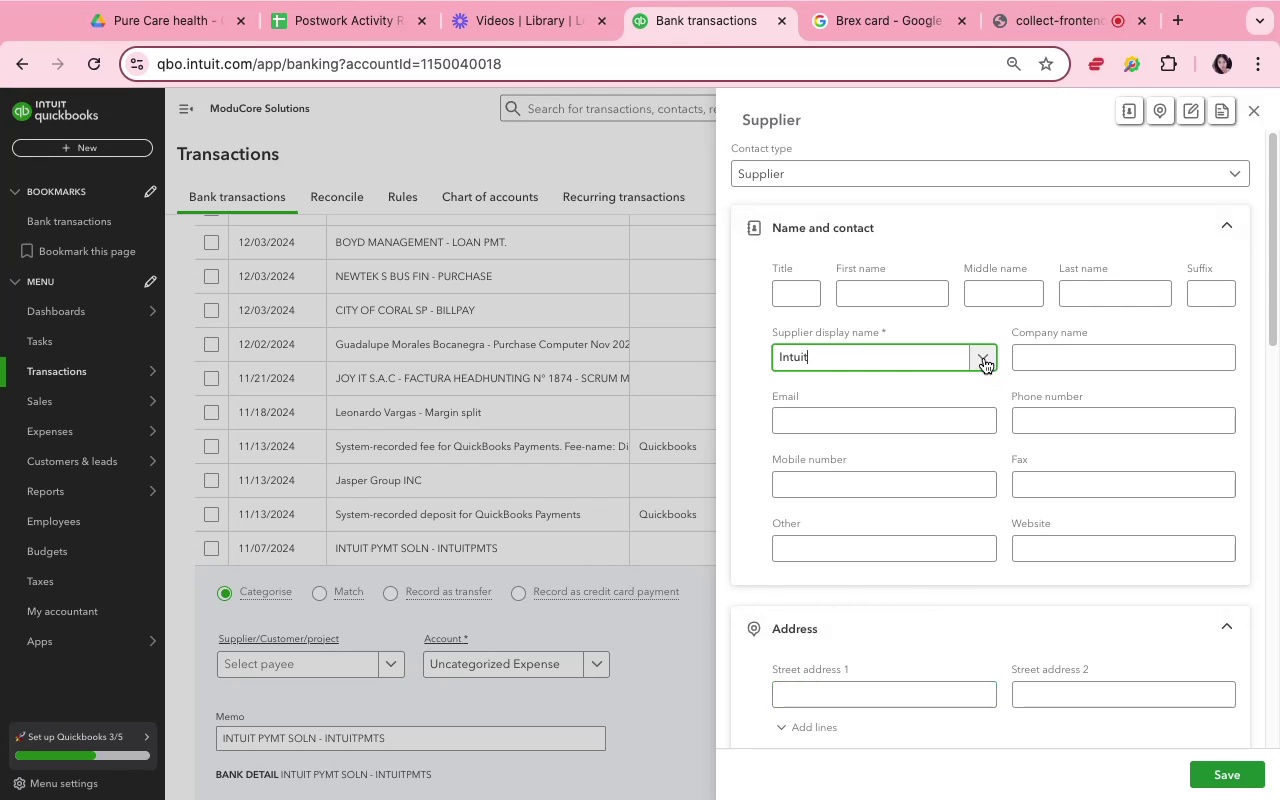 
left_click([1216, 781])
 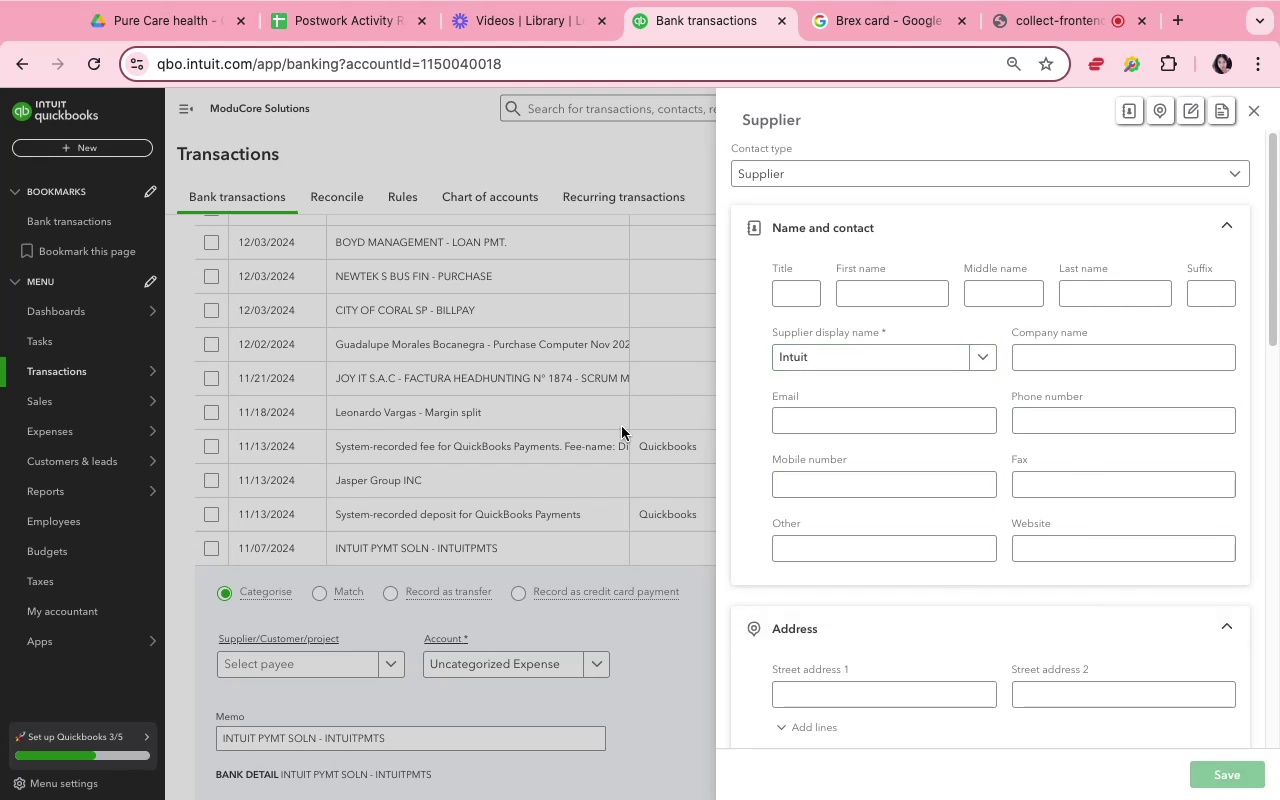 
scroll: coordinate [622, 425], scroll_direction: up, amount: 7.0
 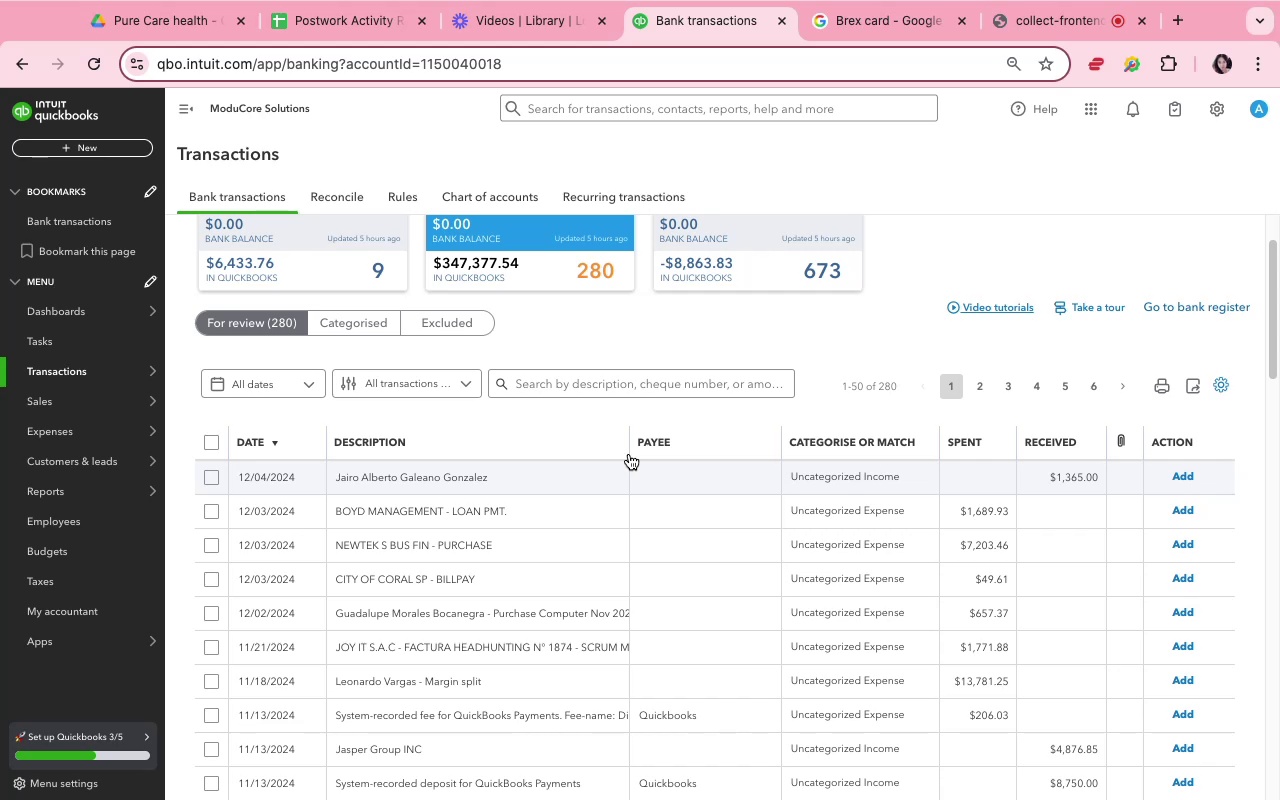 
wait(23.16)
 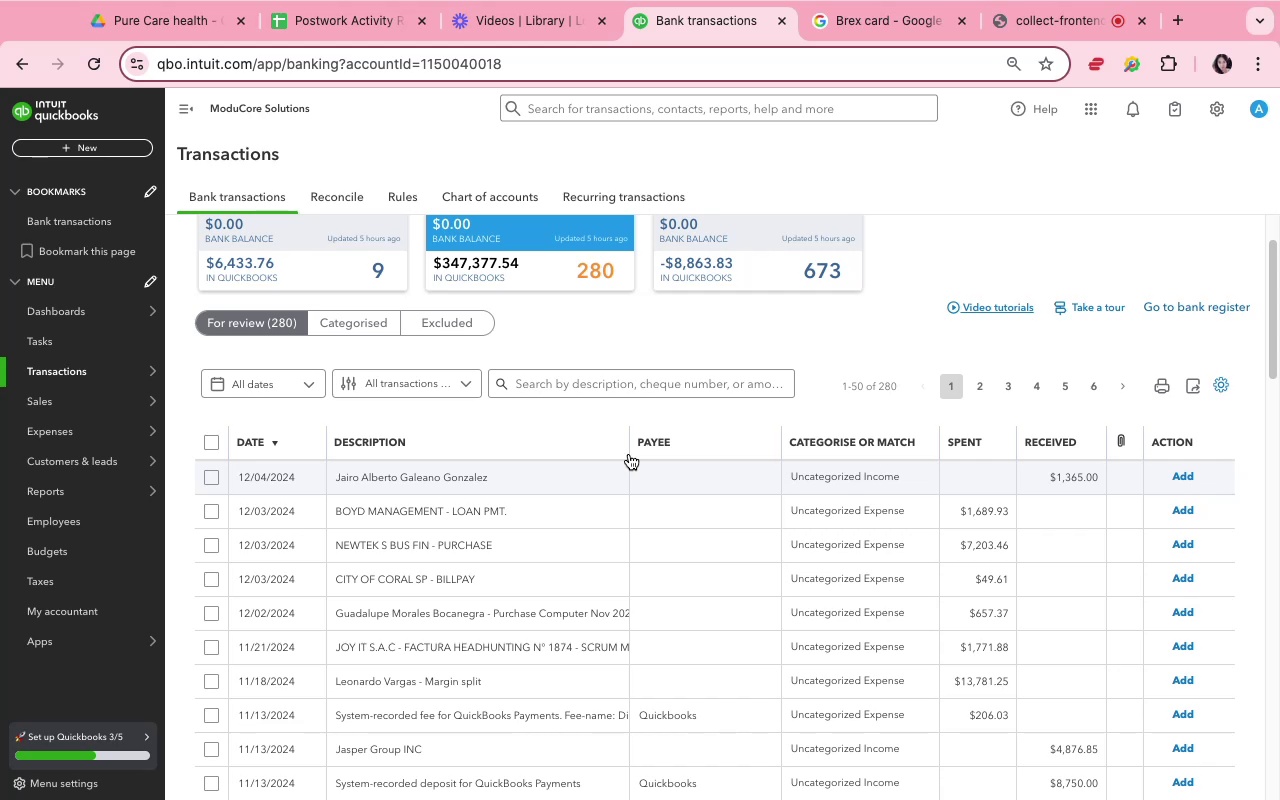 
left_click([627, 489])
 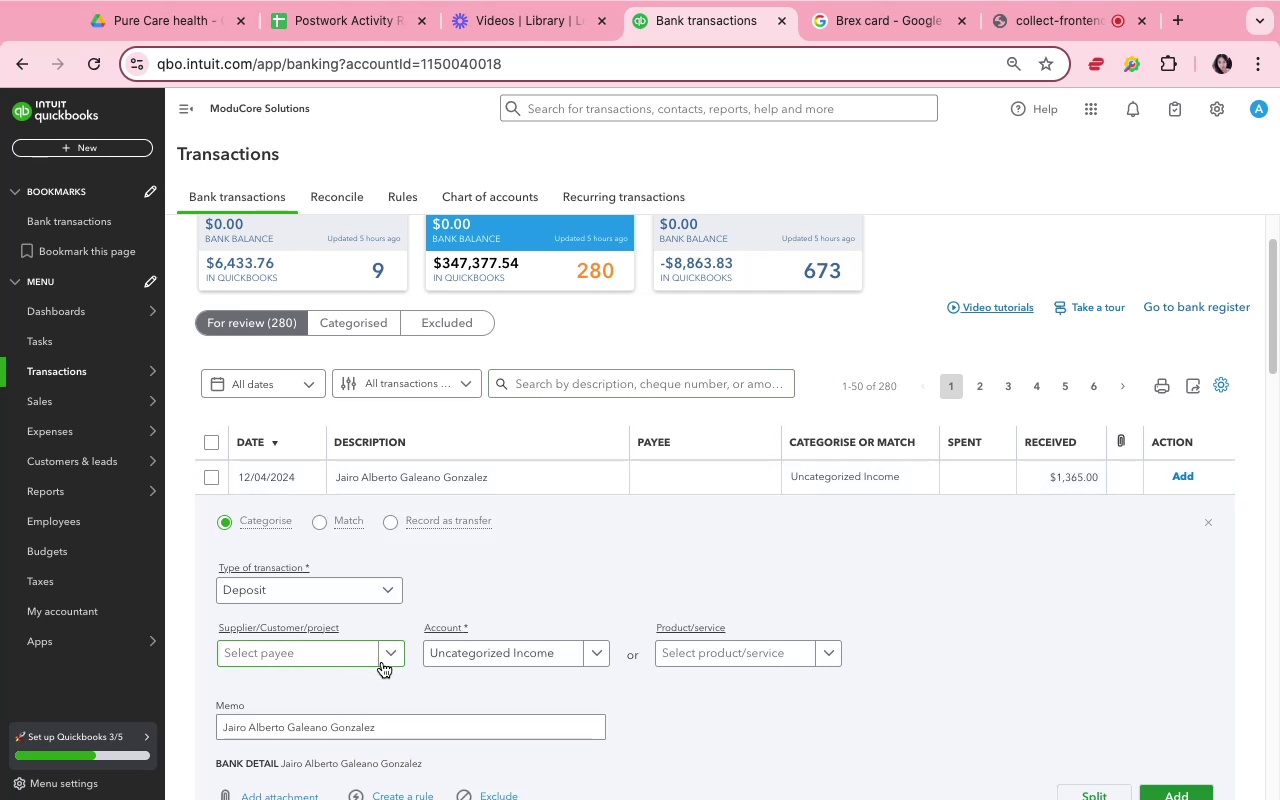 
scroll: coordinate [482, 662], scroll_direction: down, amount: 4.0
 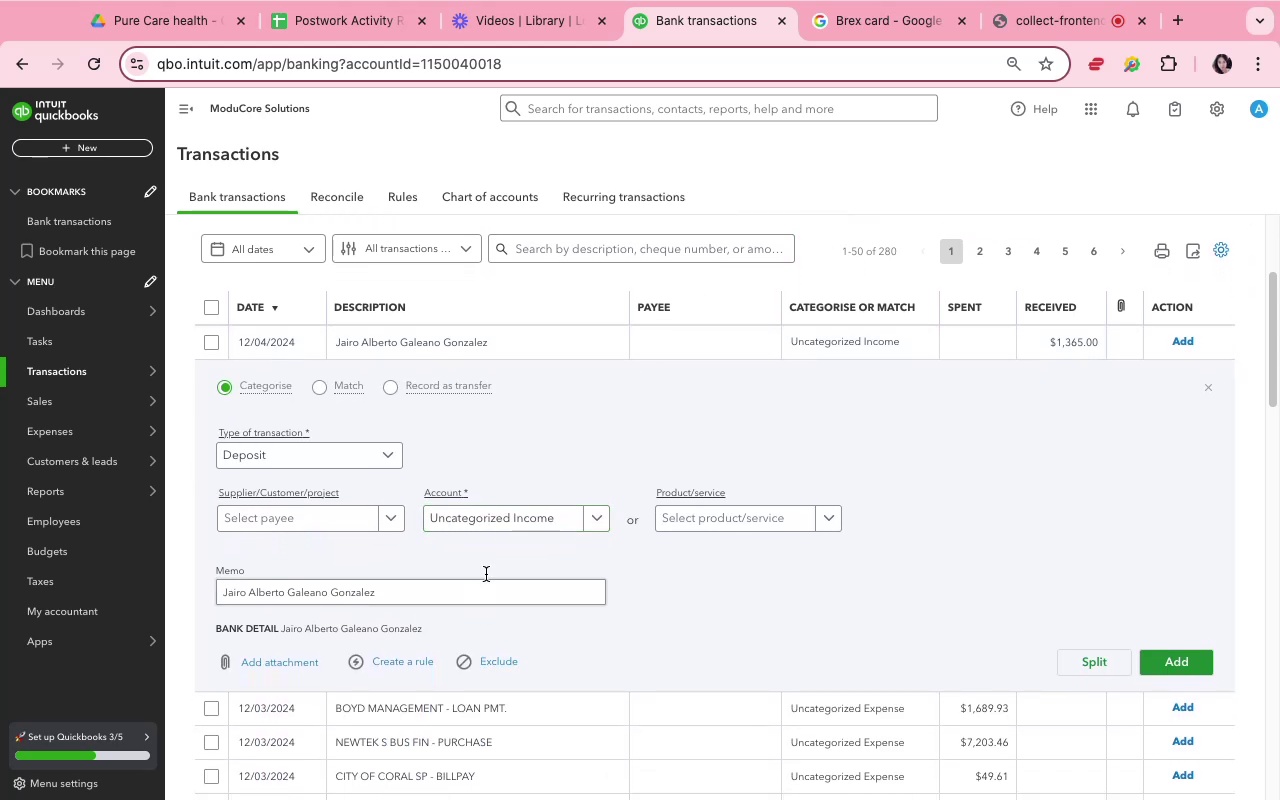 
left_click([504, 523])
 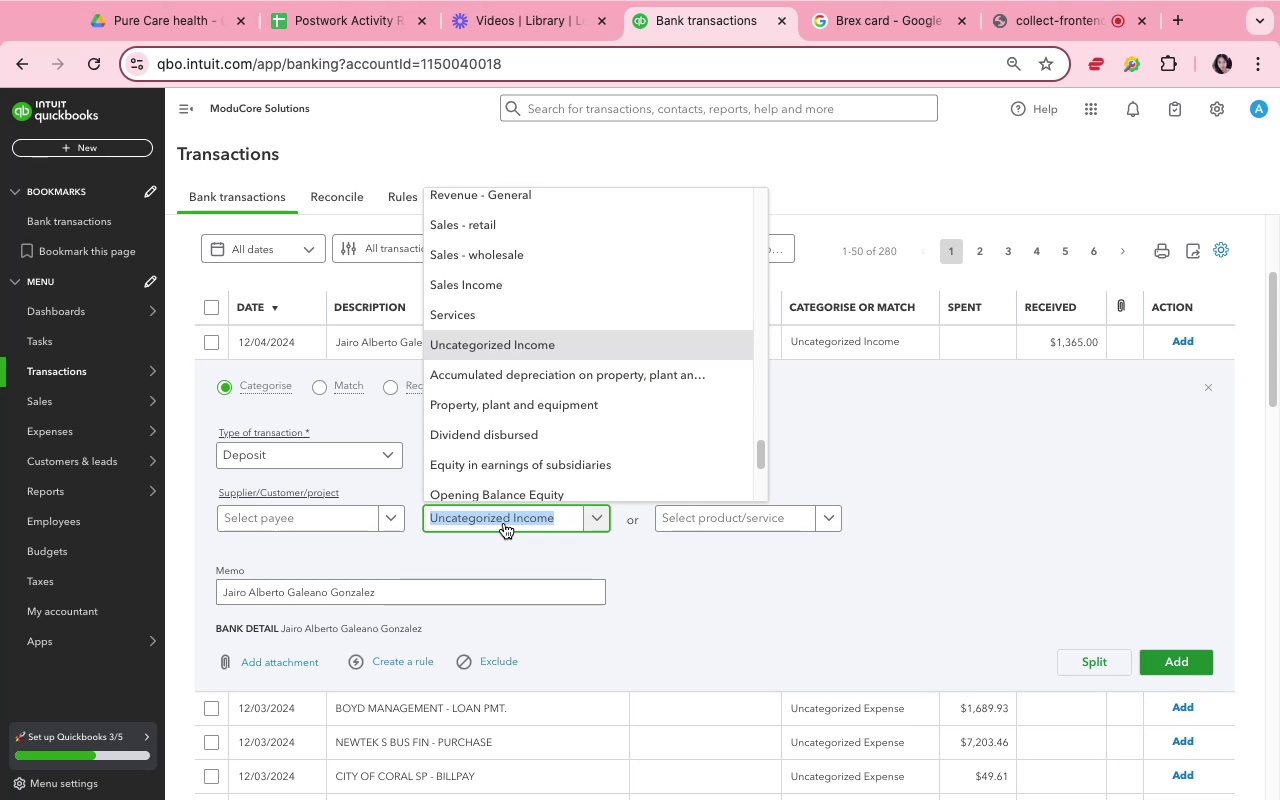 
wait(5.02)
 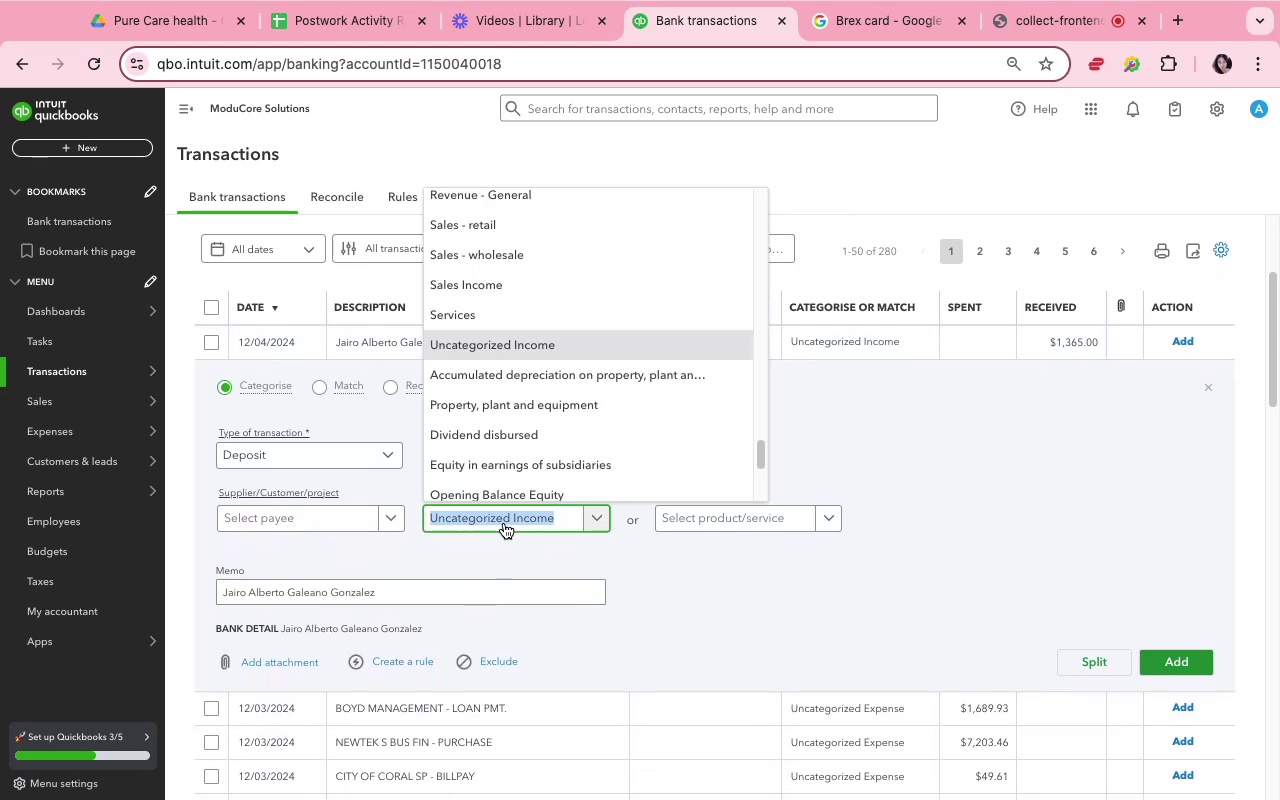 
left_click([518, 544])
 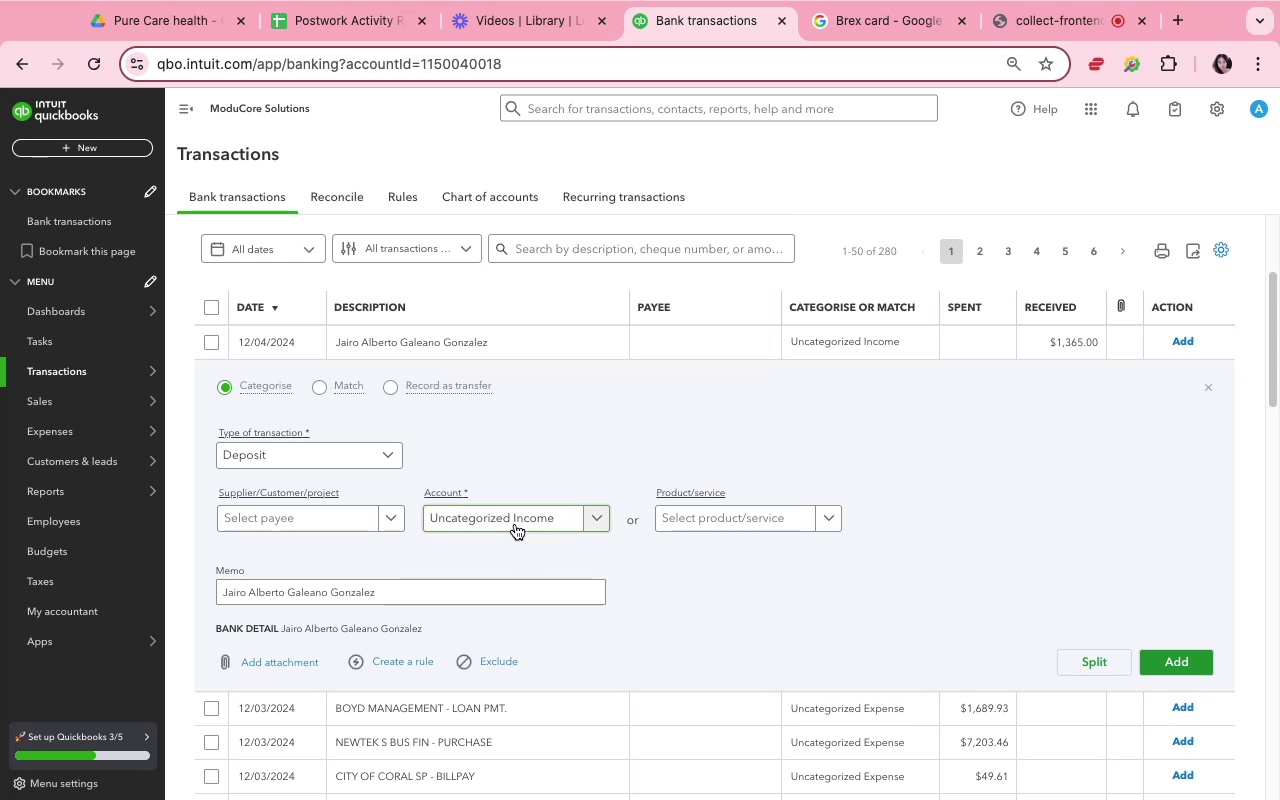 
left_click([515, 524])
 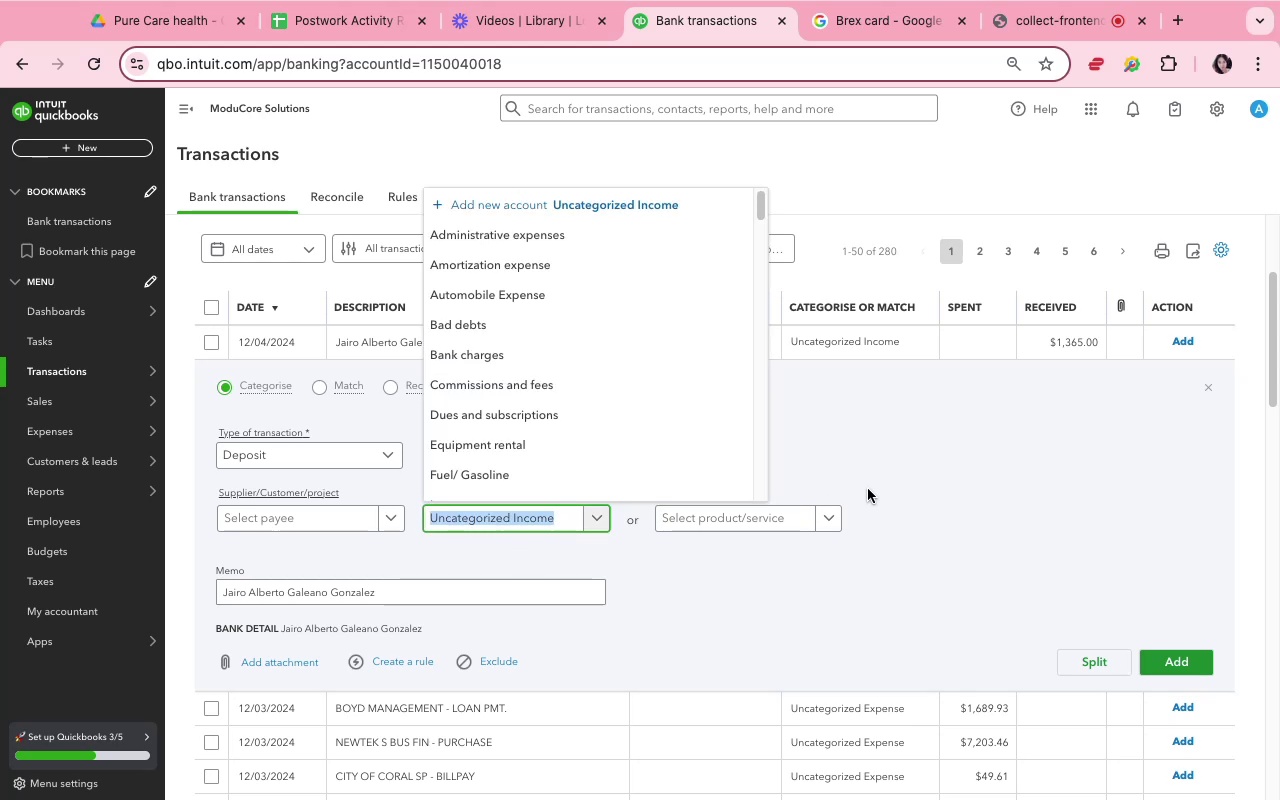 
left_click([869, 471])
 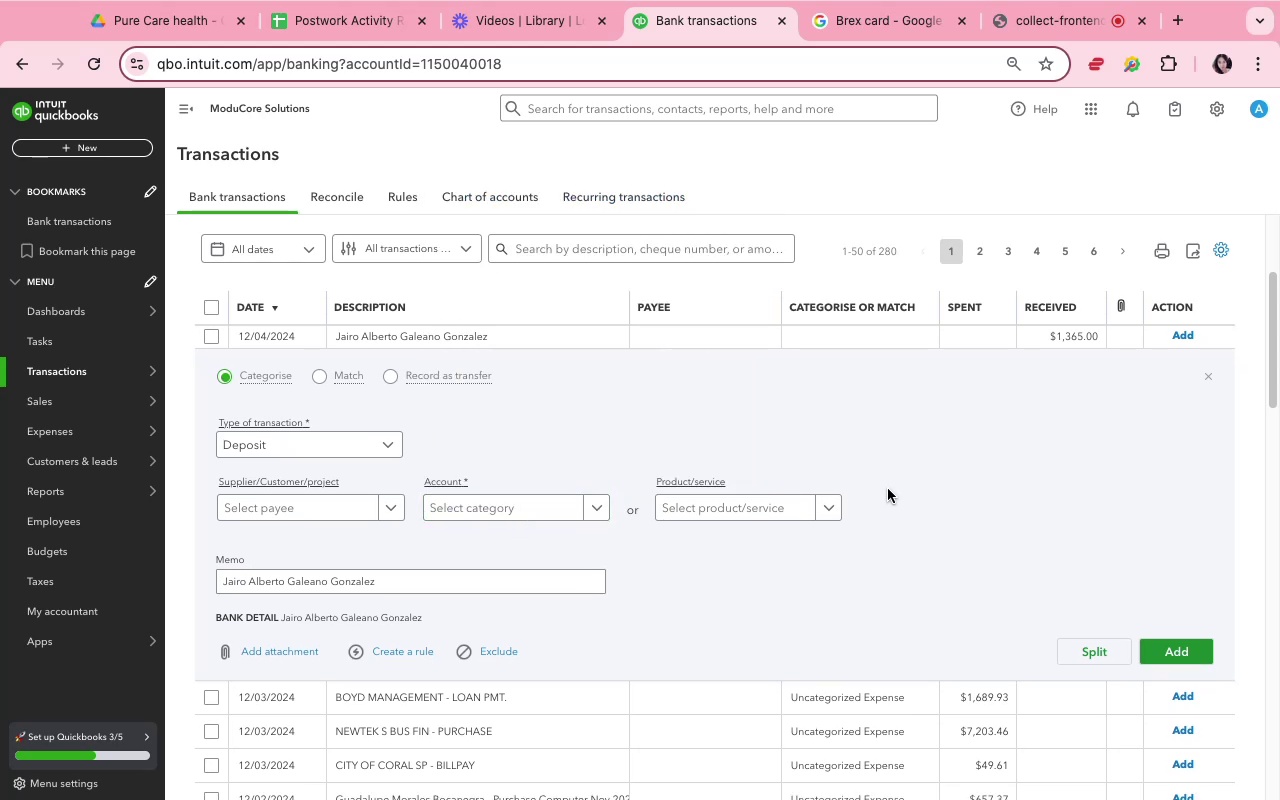 
left_click([1079, 497])
 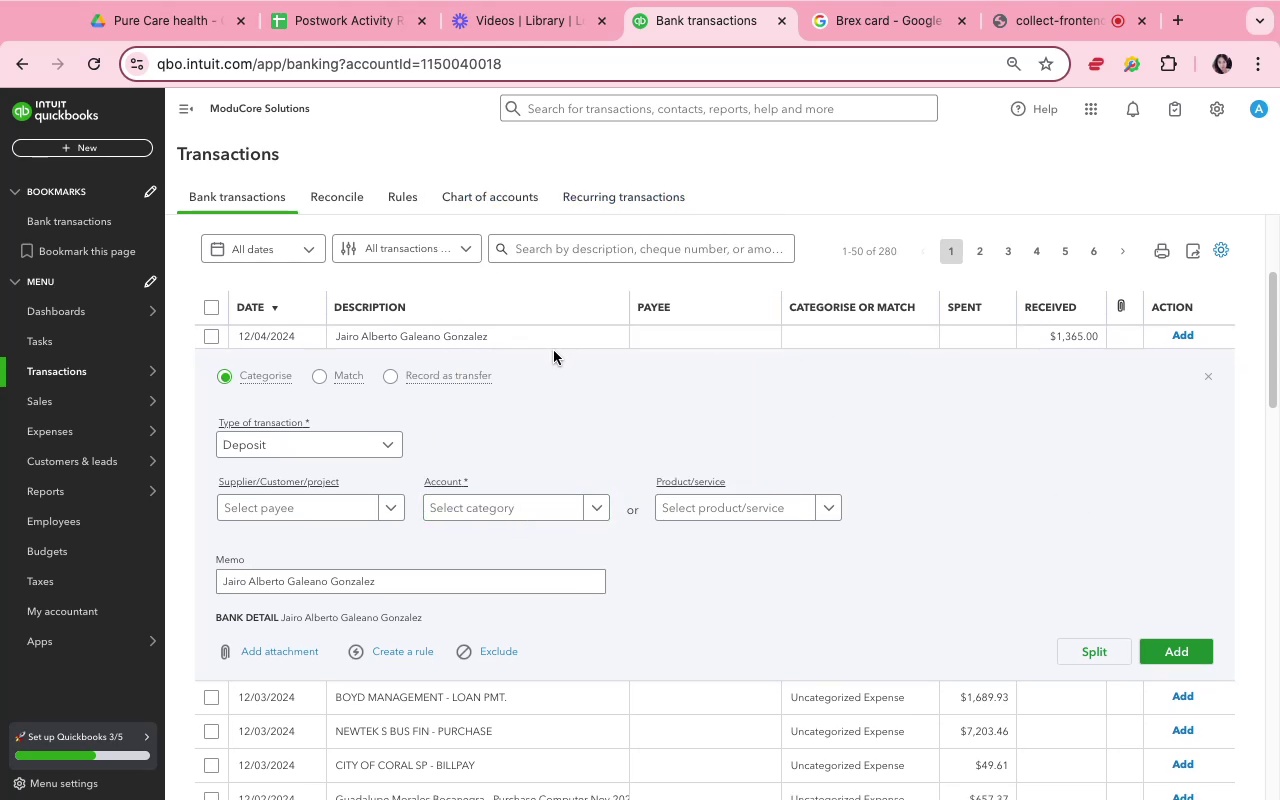 
left_click([553, 343])
 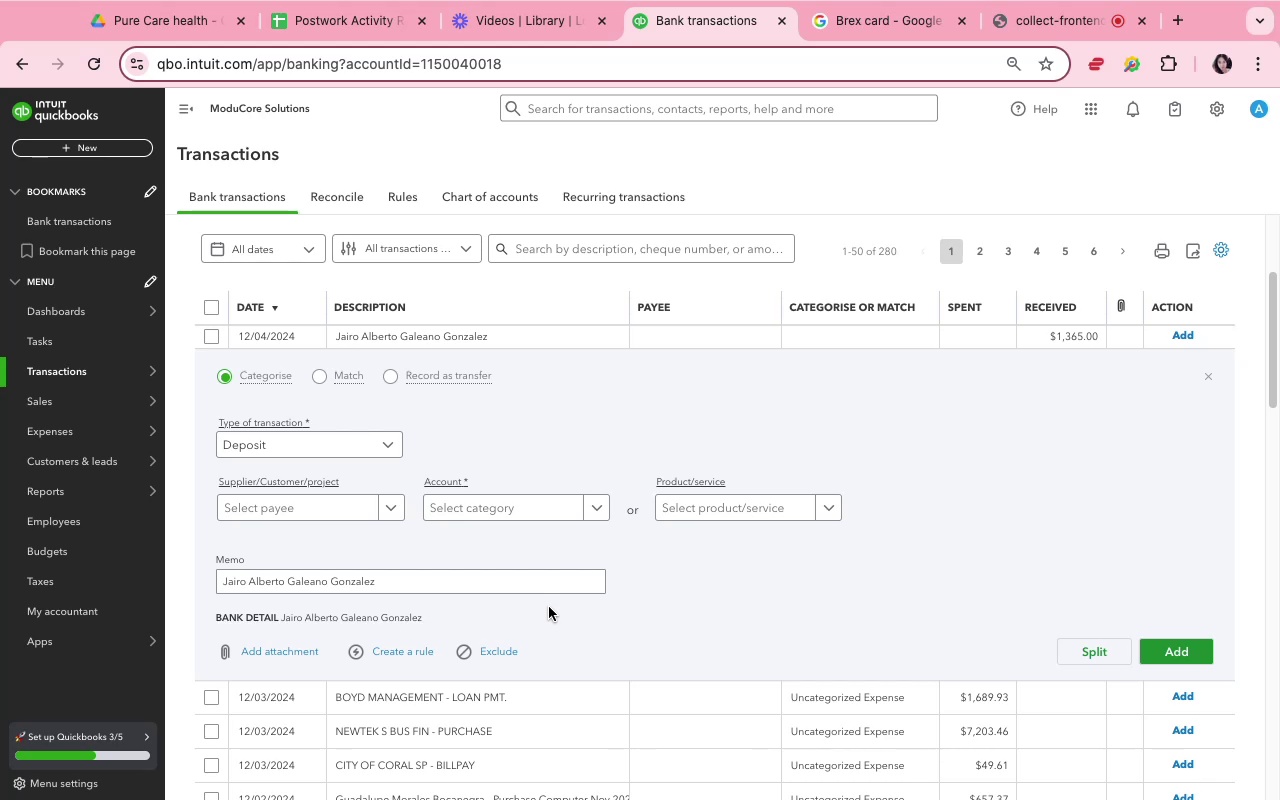 
wait(14.92)
 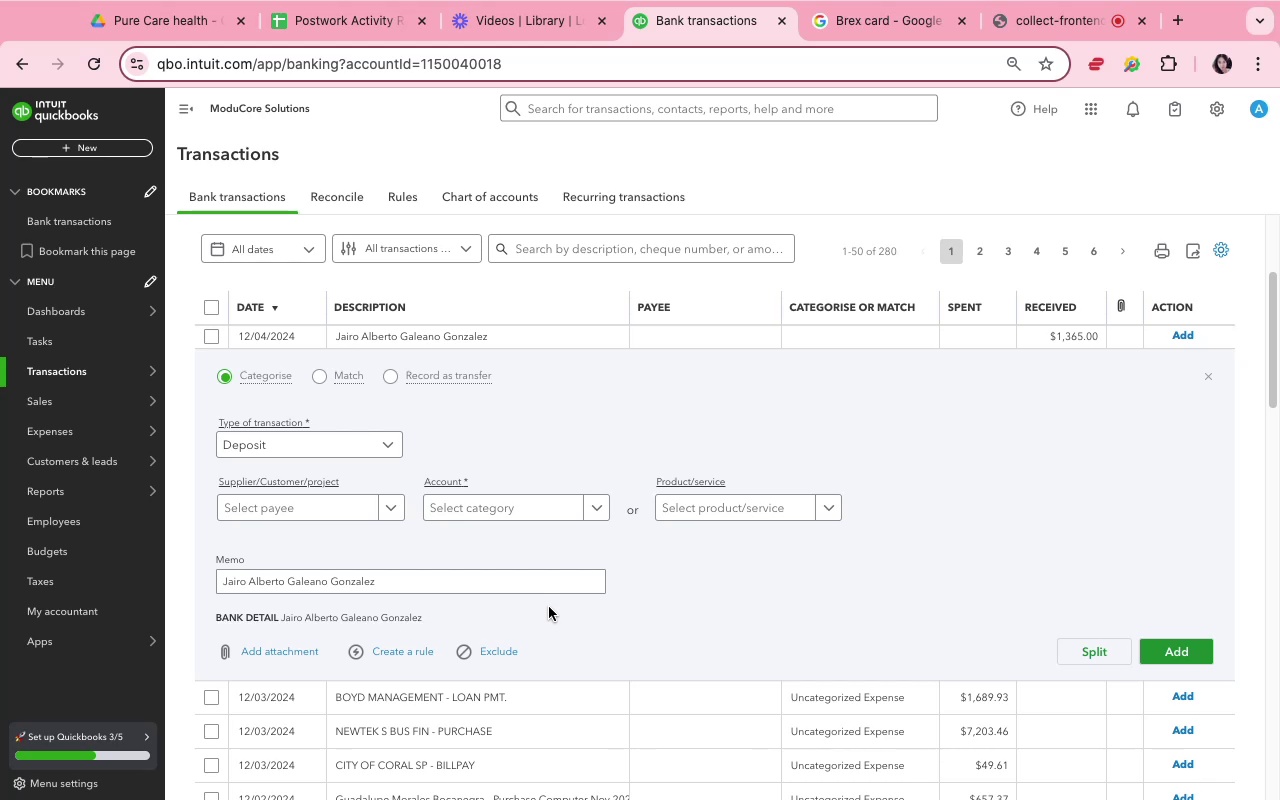 
left_click([498, 338])
 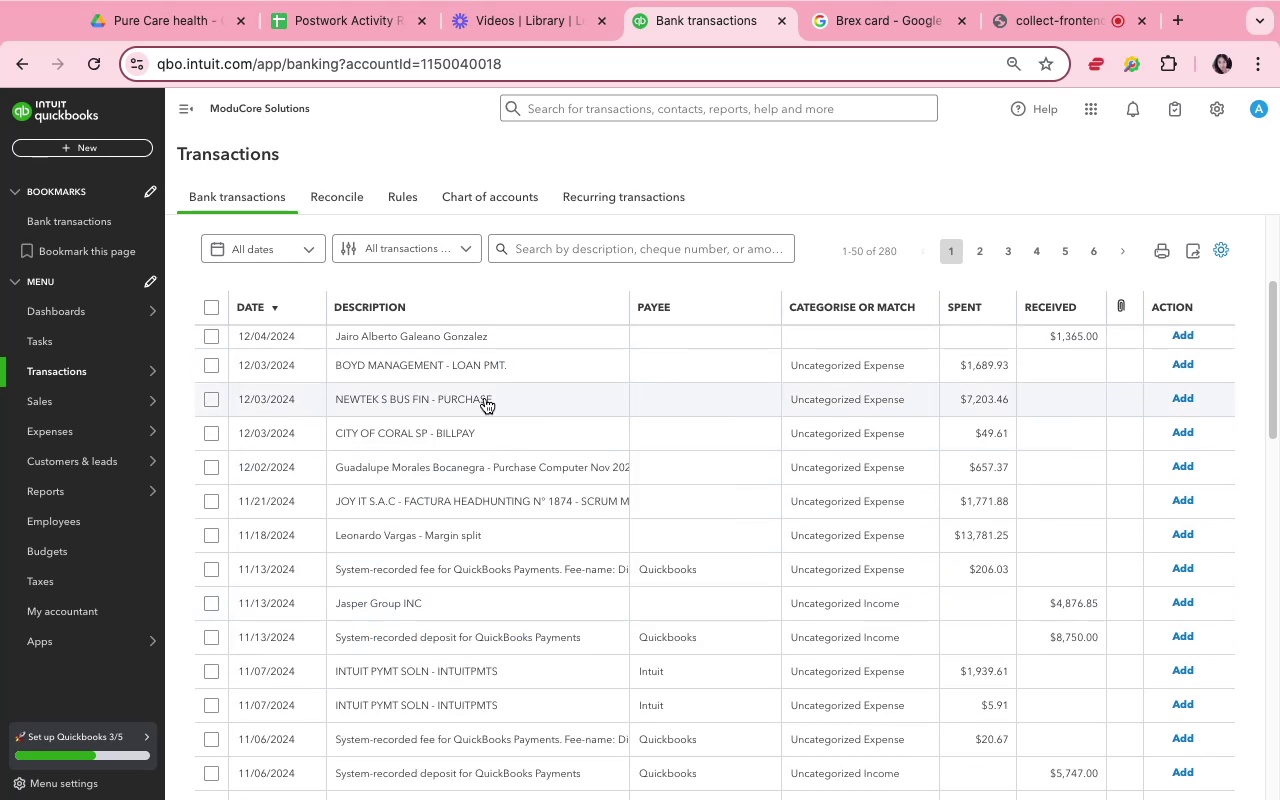 
scroll: coordinate [547, 607], scroll_direction: down, amount: 6.0
 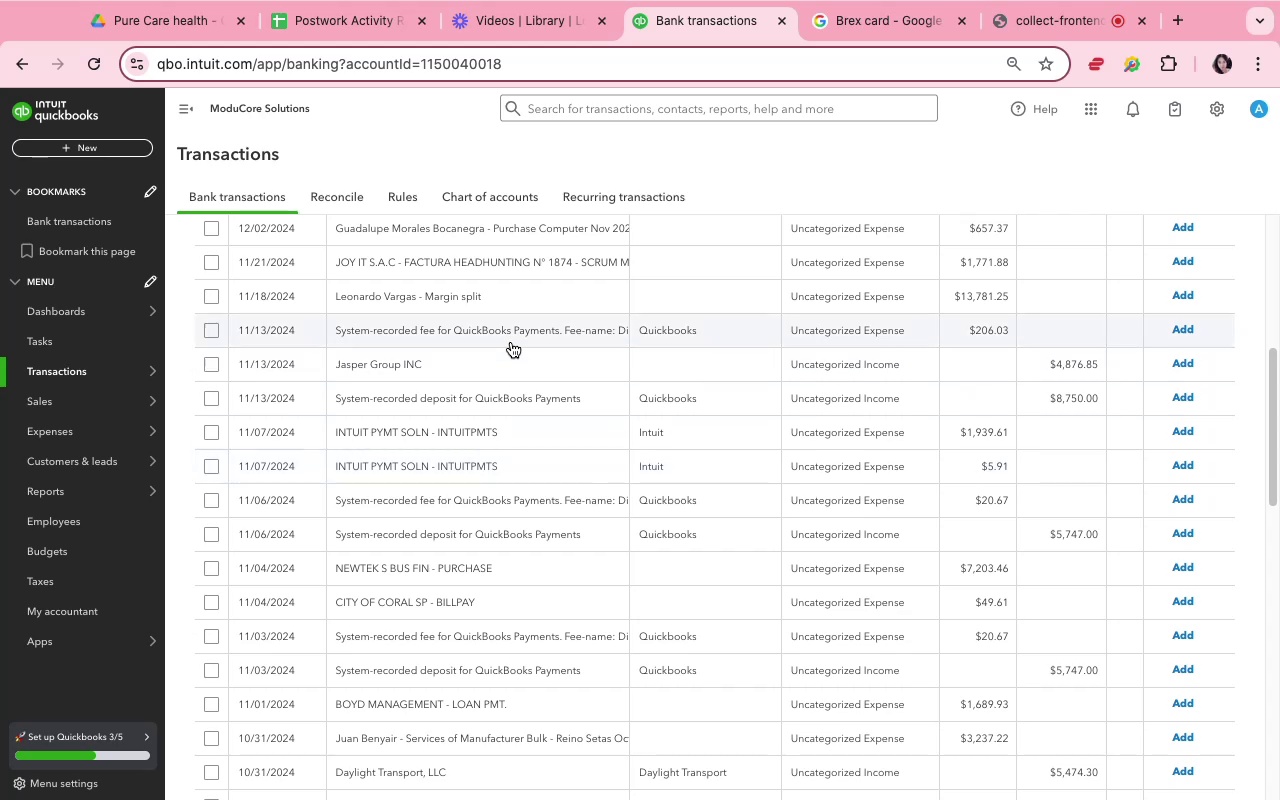 
scroll: coordinate [518, 392], scroll_direction: up, amount: 4.0
 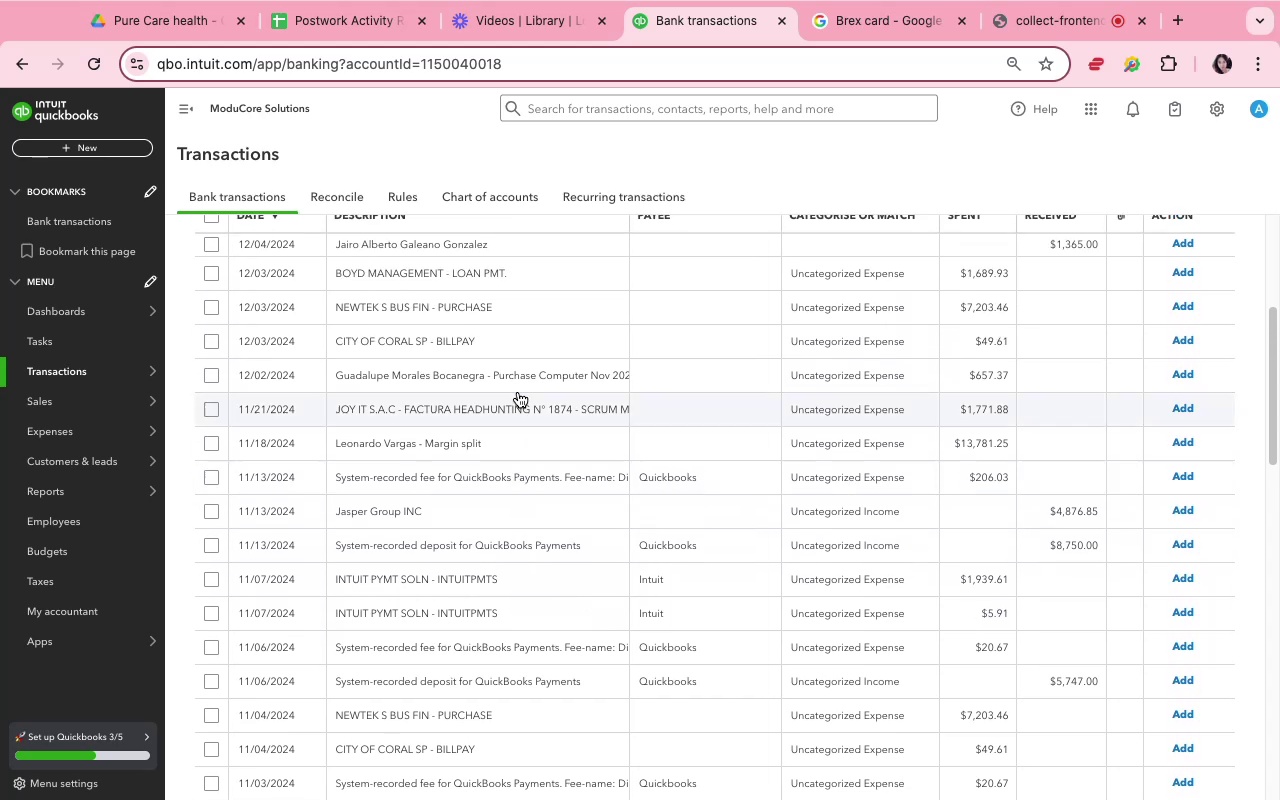 
scroll: coordinate [518, 392], scroll_direction: down, amount: 8.0
 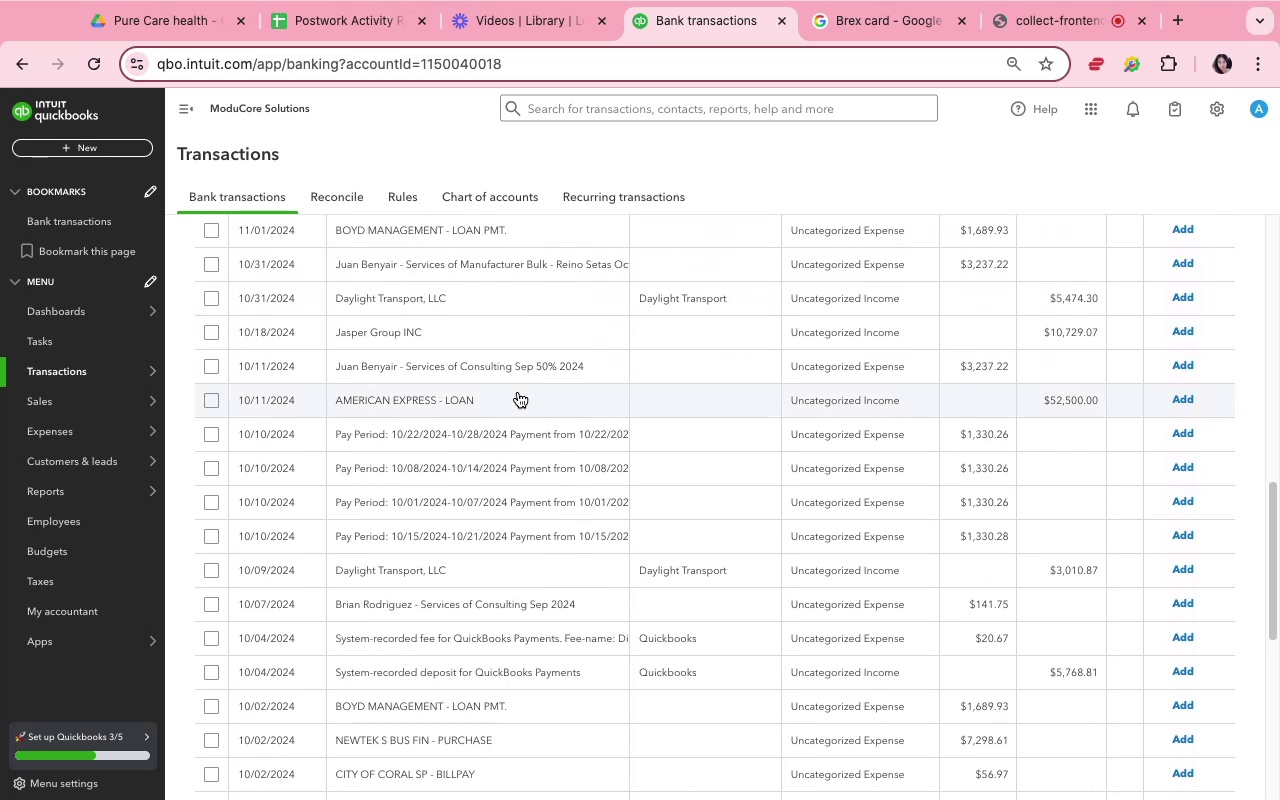 
left_click([515, 376])
 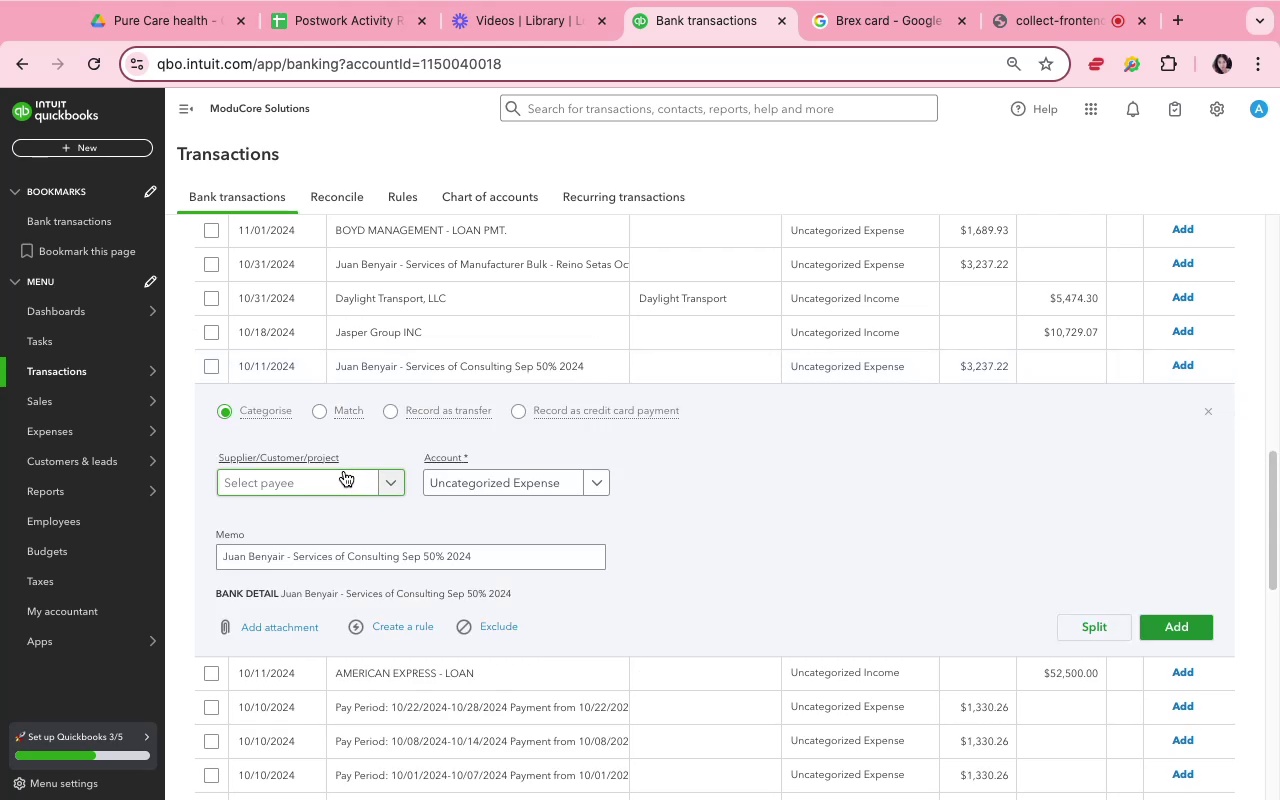 
left_click([344, 470])
 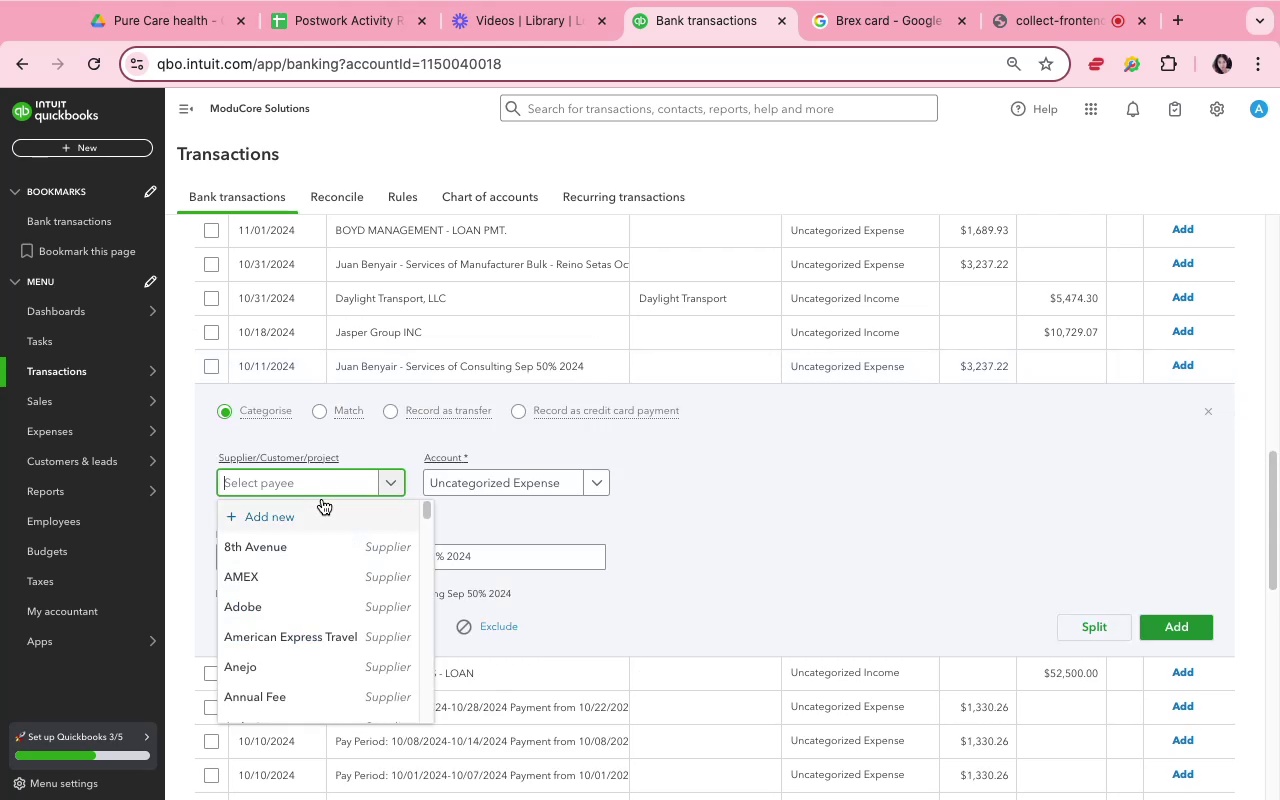 
left_click([321, 507])
 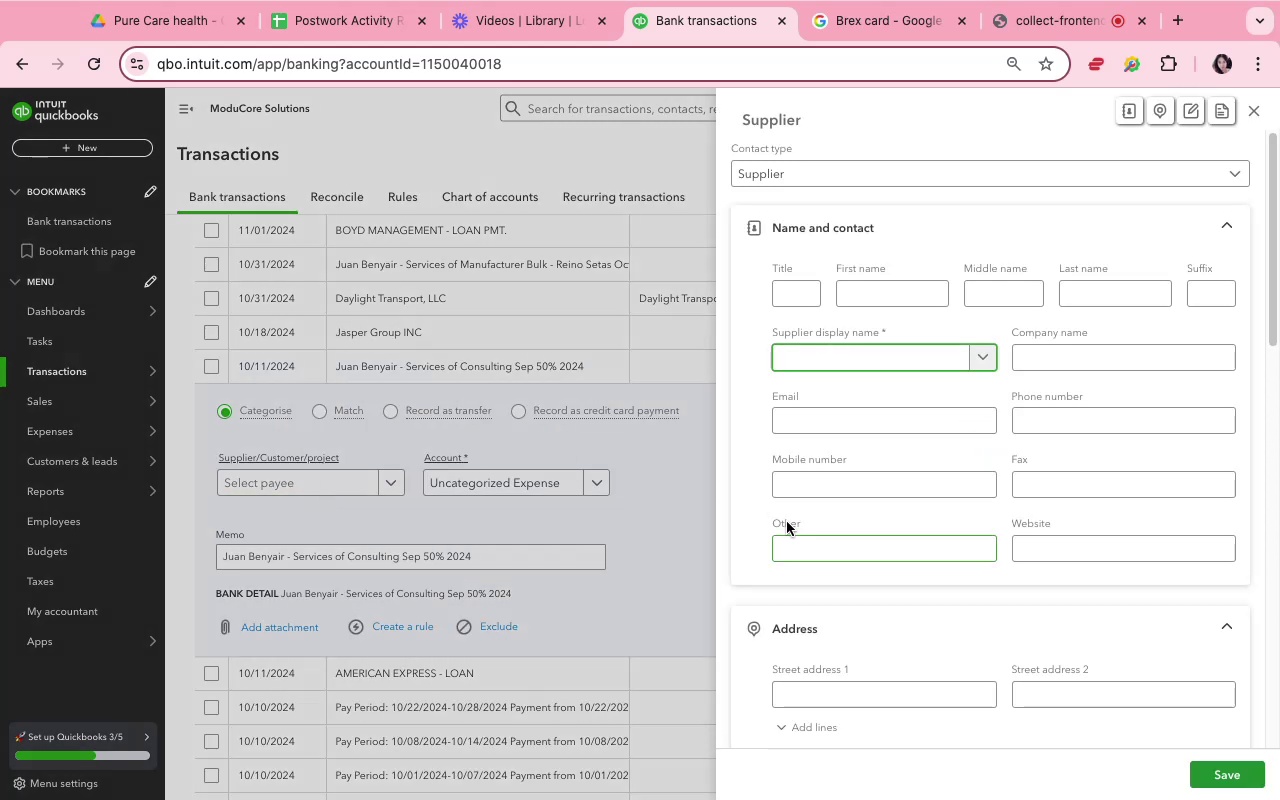 
type(Juan Benyair)
 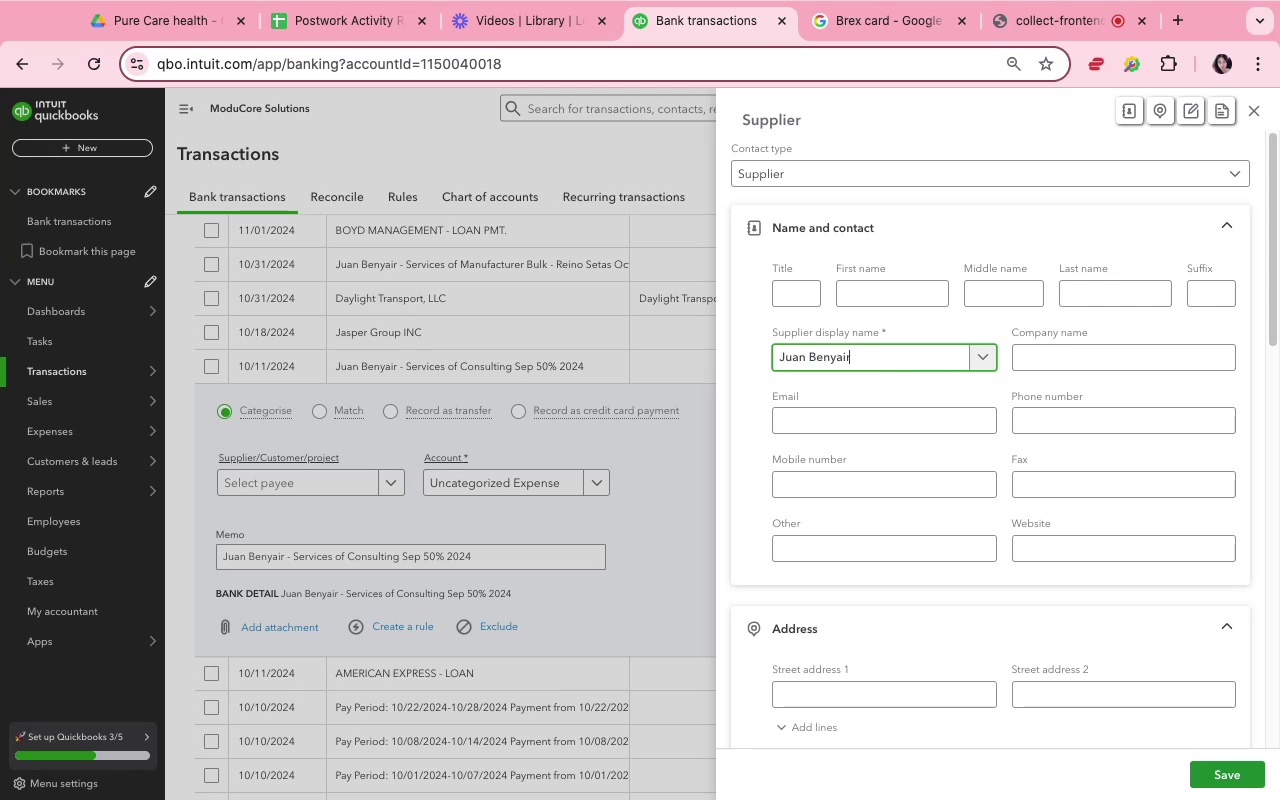 
left_click([1257, 777])
 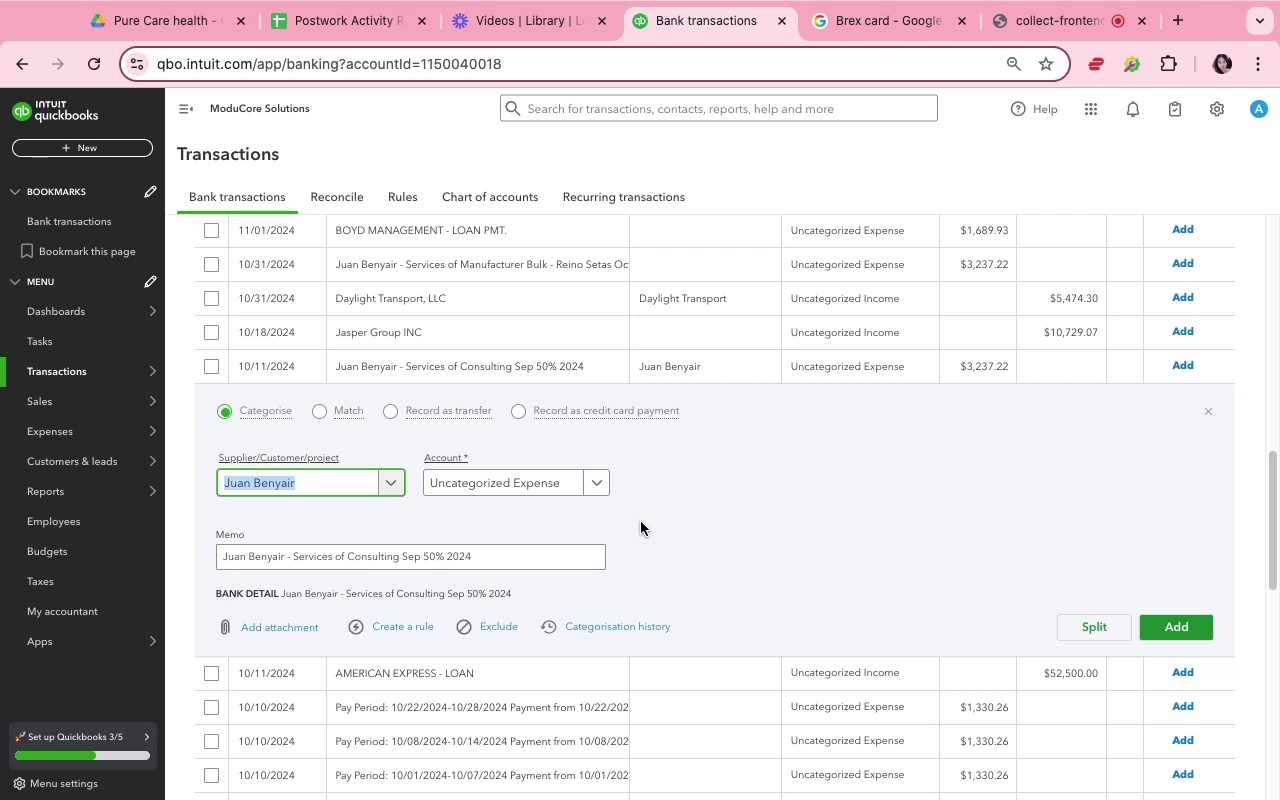 
left_click([538, 483])
 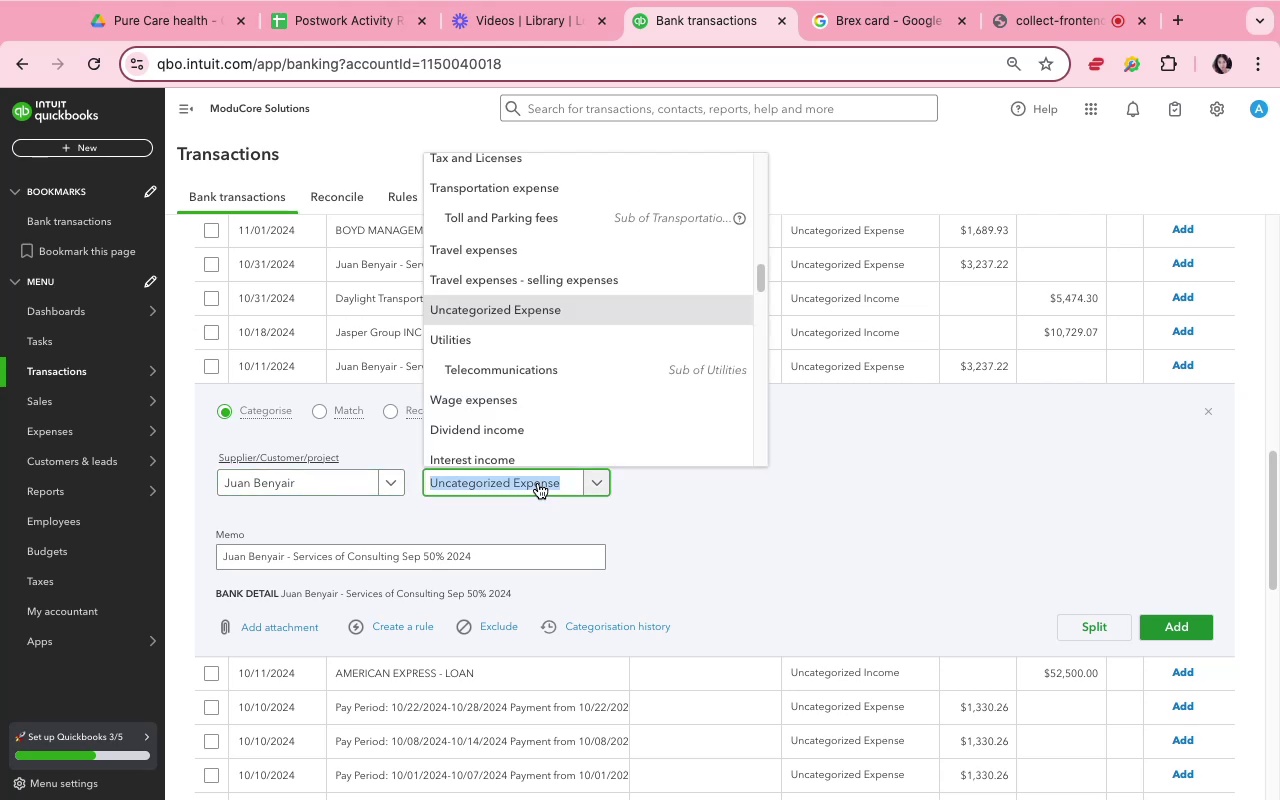 
type(In)
 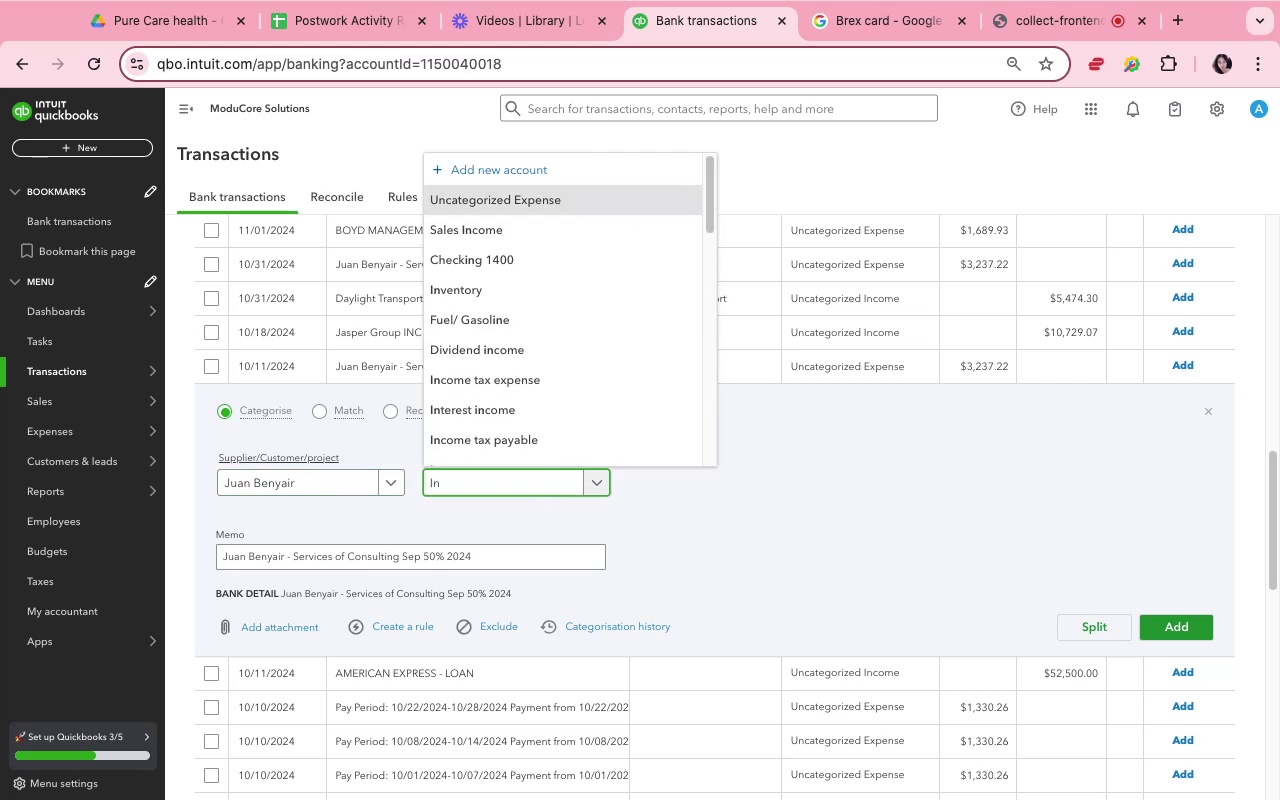 
wait(5.05)
 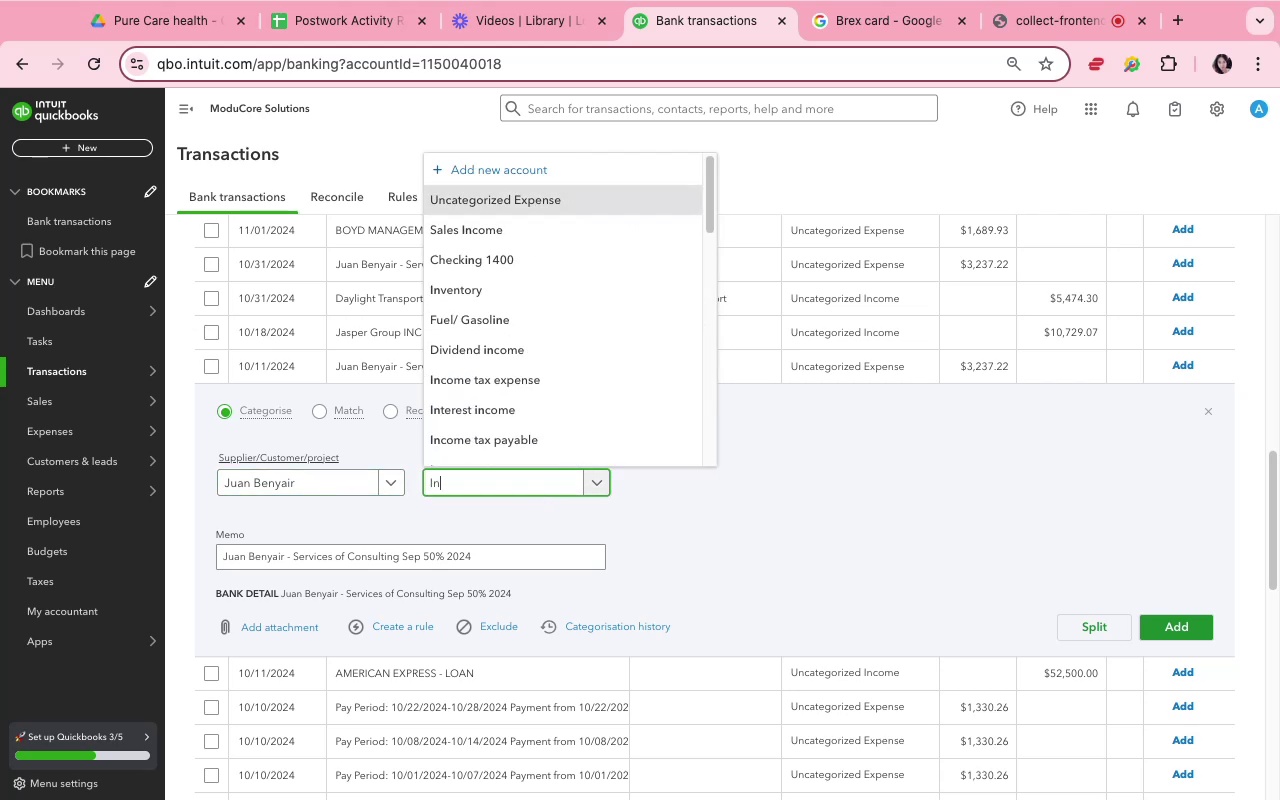 
type(depe)
 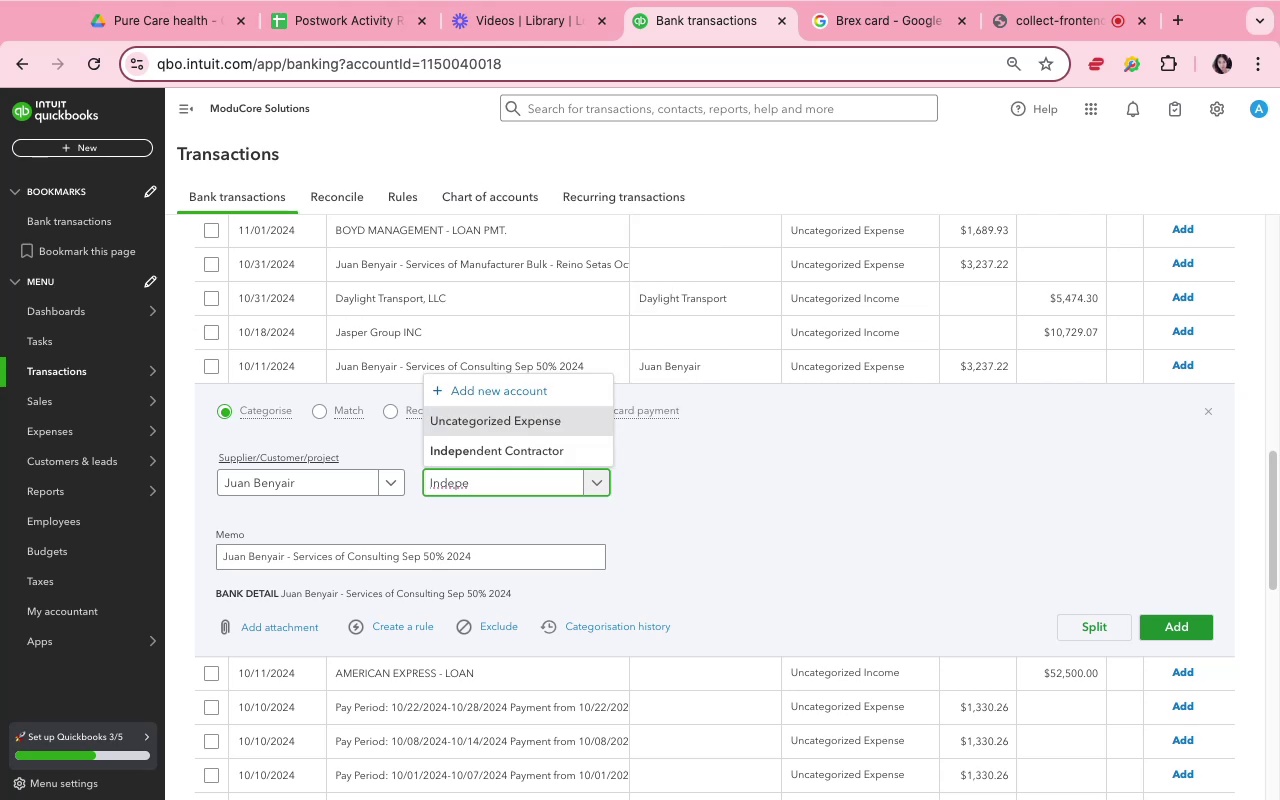 
left_click([502, 446])
 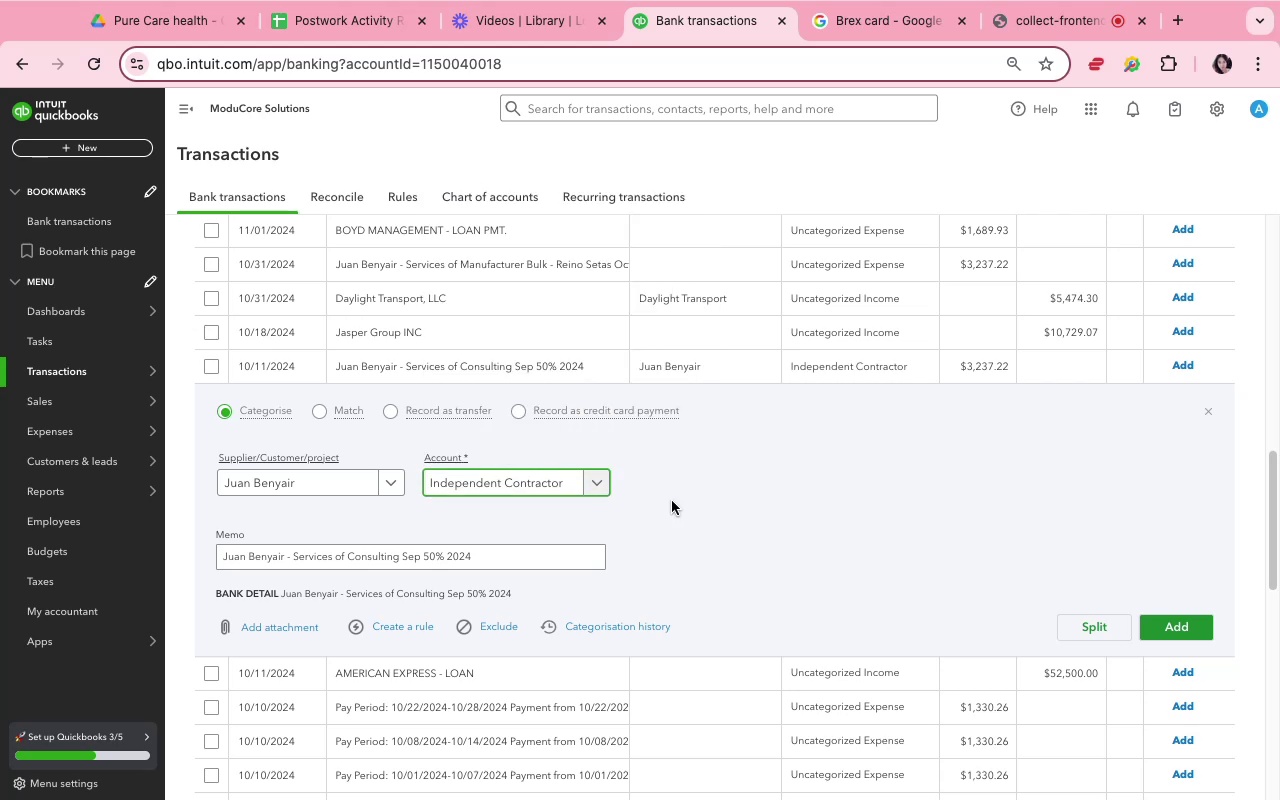 
left_click([841, 510])
 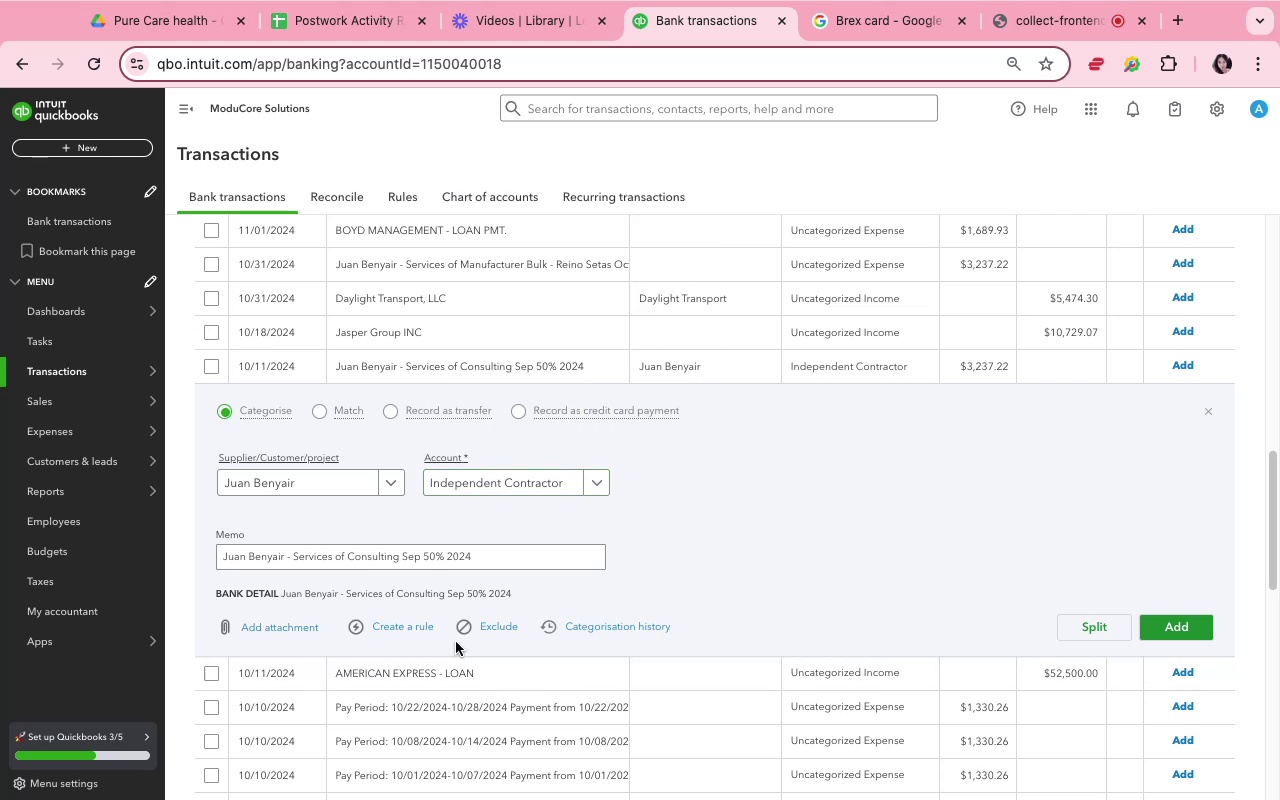 
wait(5.53)
 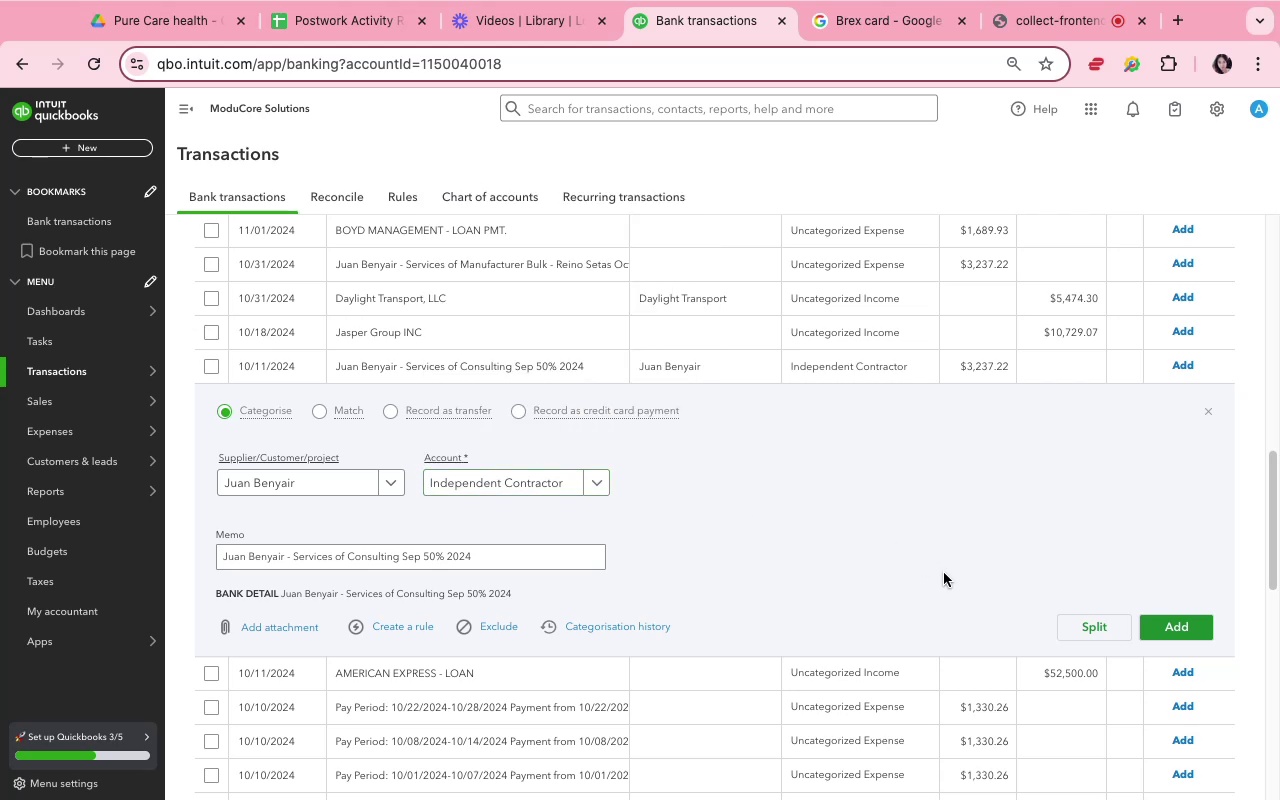 
left_click([432, 625])
 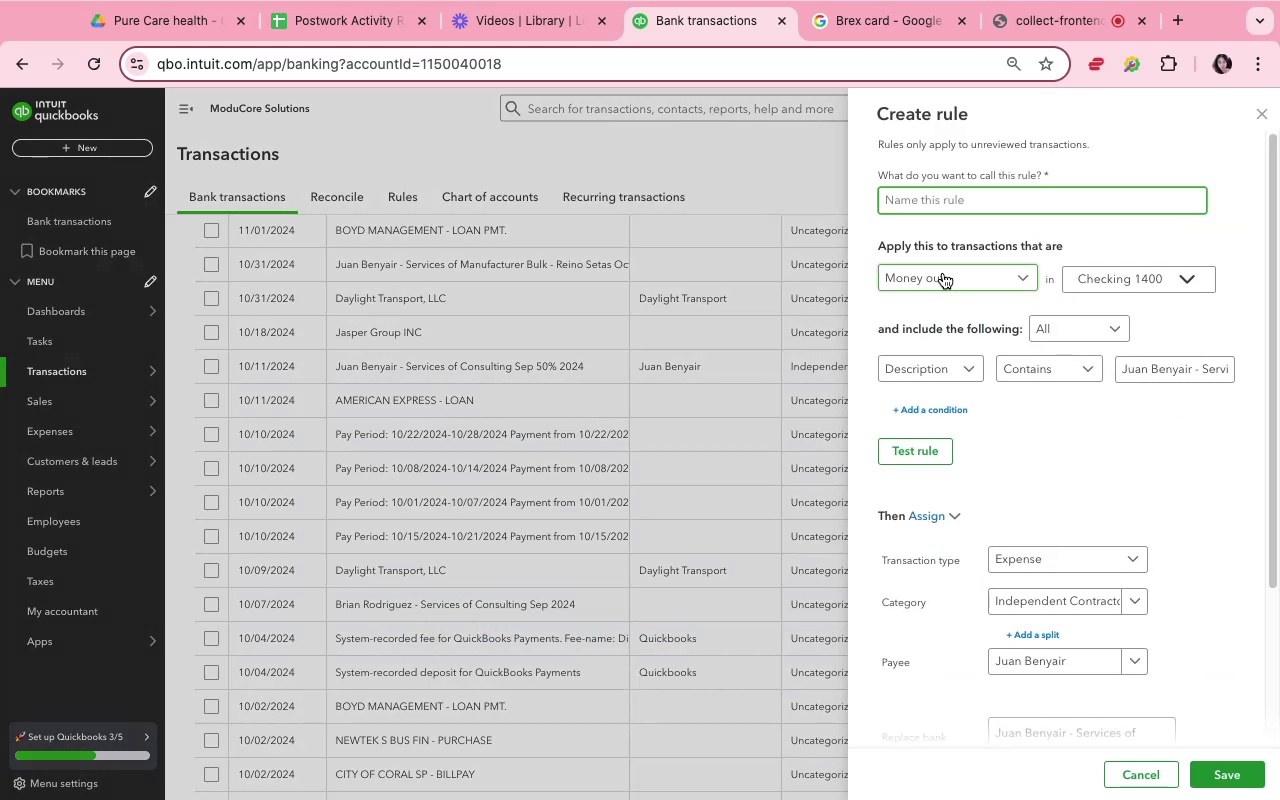 
type(Juan)
 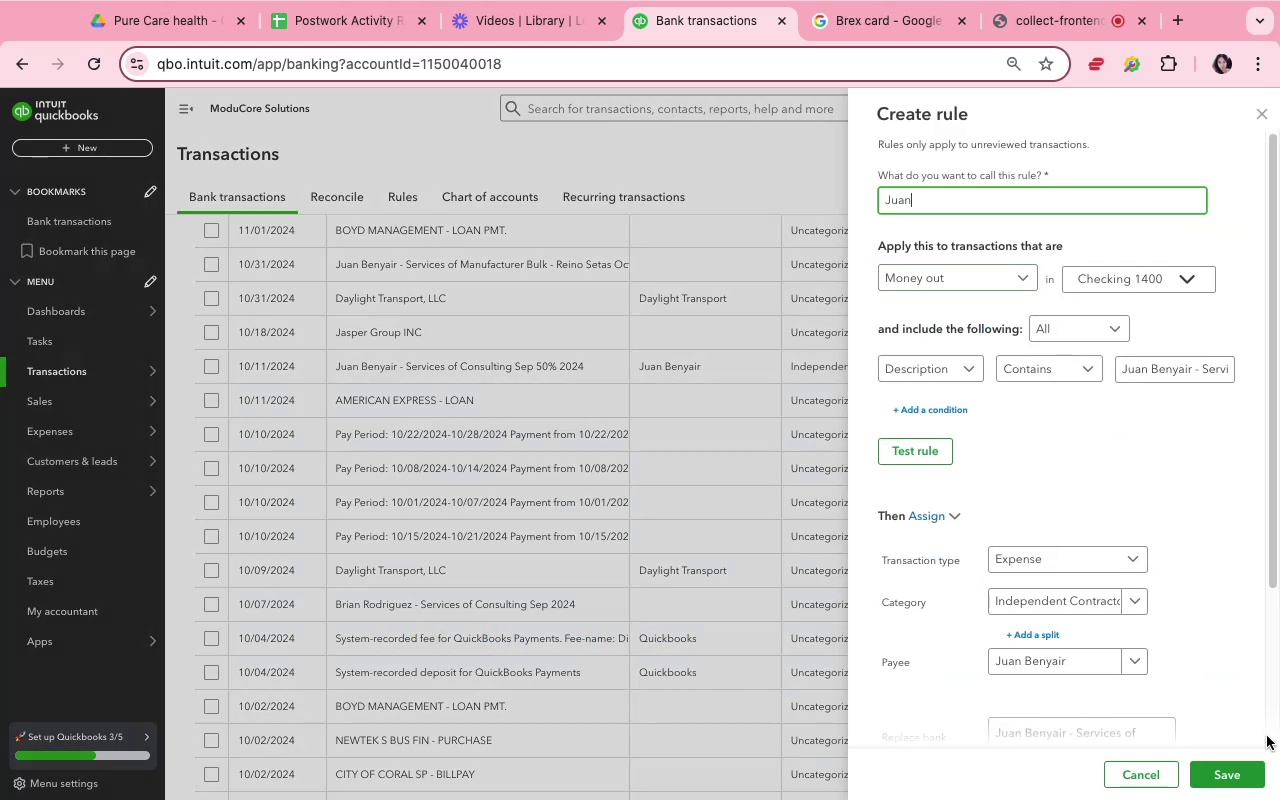 
left_click([1247, 769])
 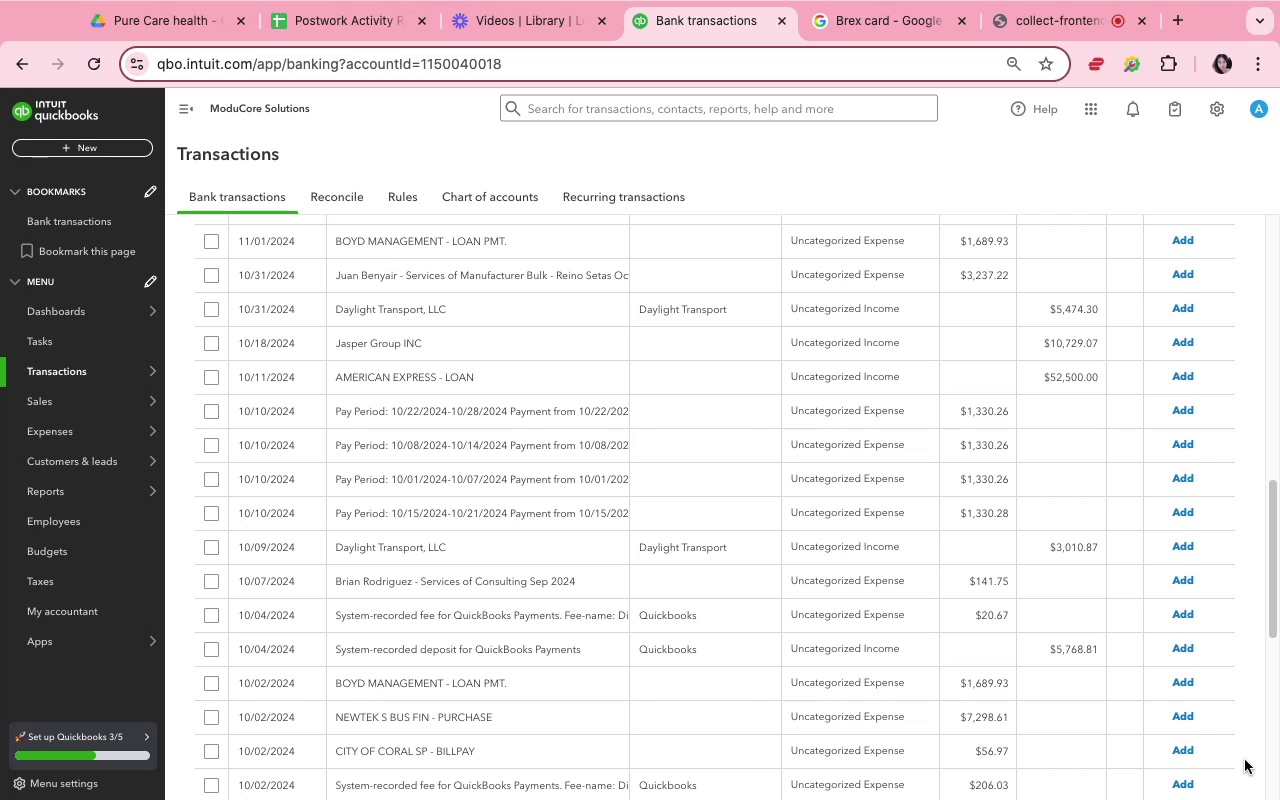 
wait(83.84)
 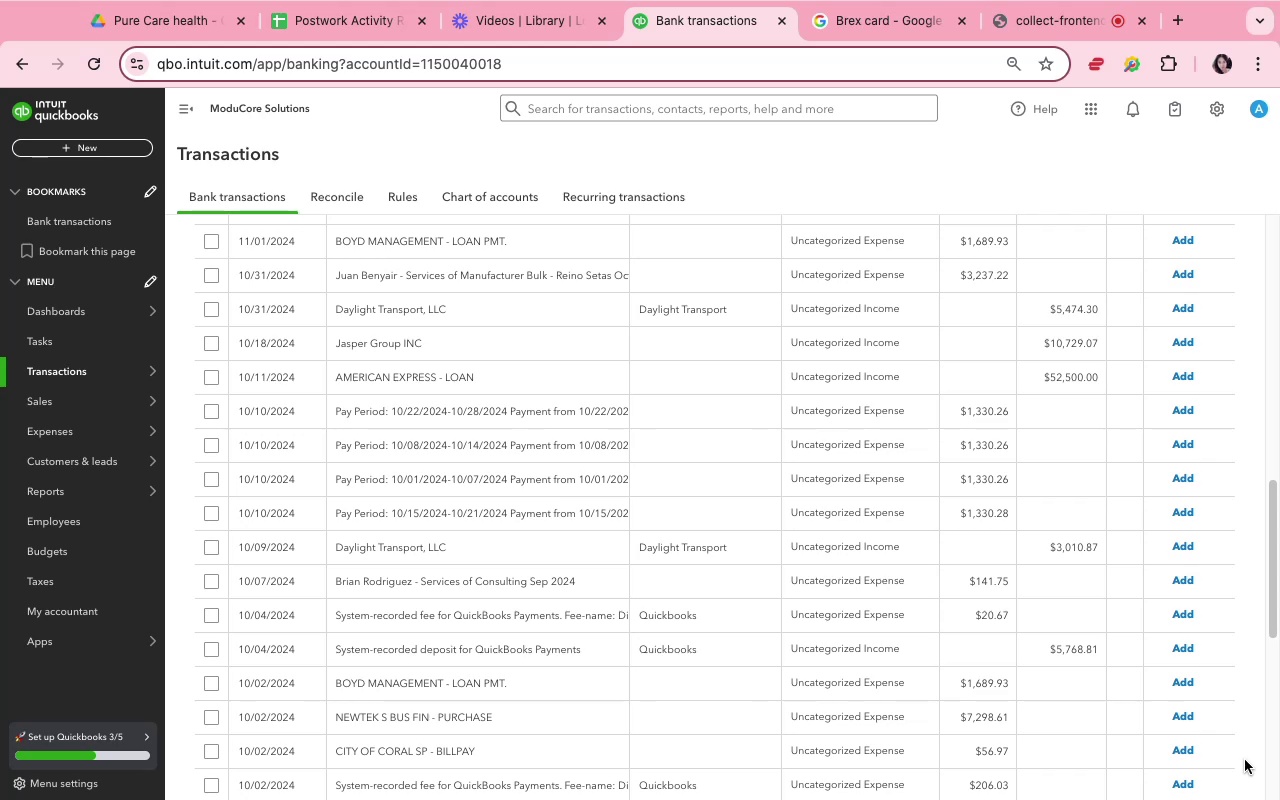 
scroll: coordinate [716, 504], scroll_direction: up, amount: 36.0
 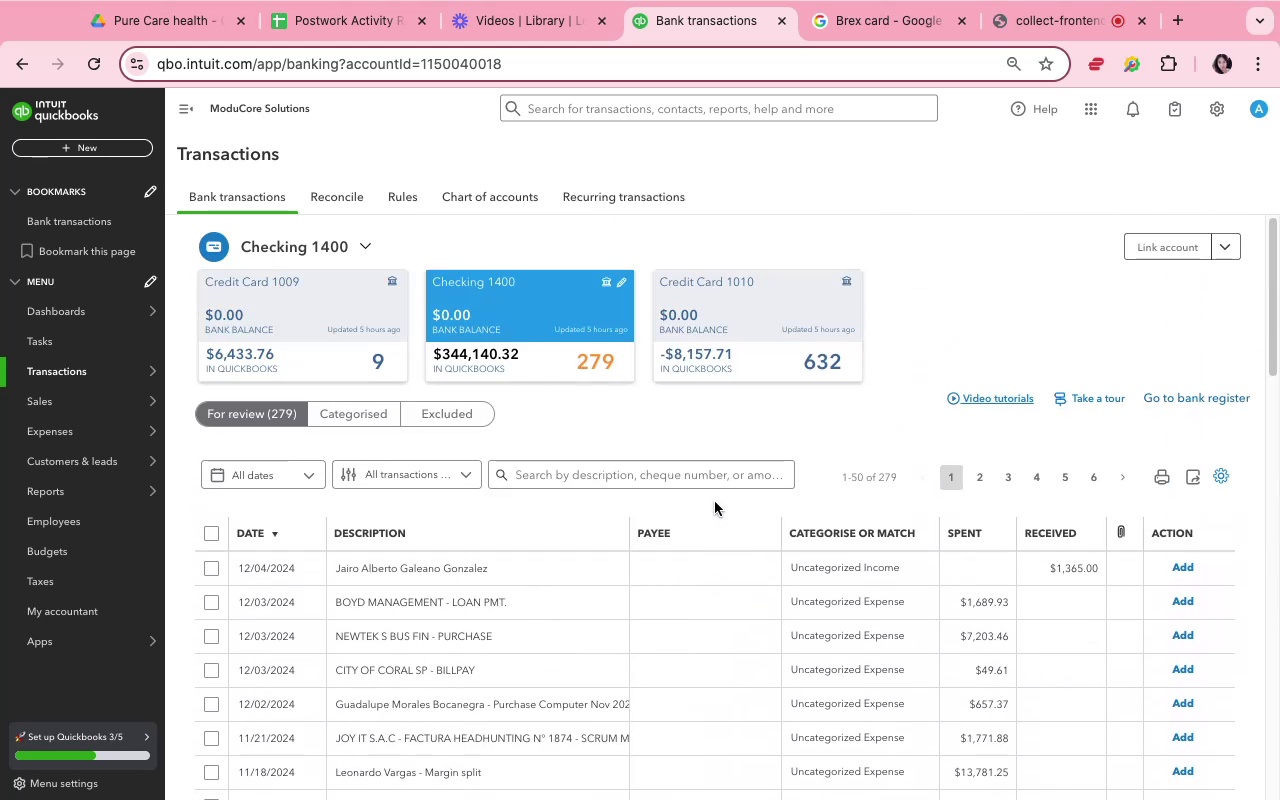 
scroll: coordinate [762, 589], scroll_direction: down, amount: 47.0
 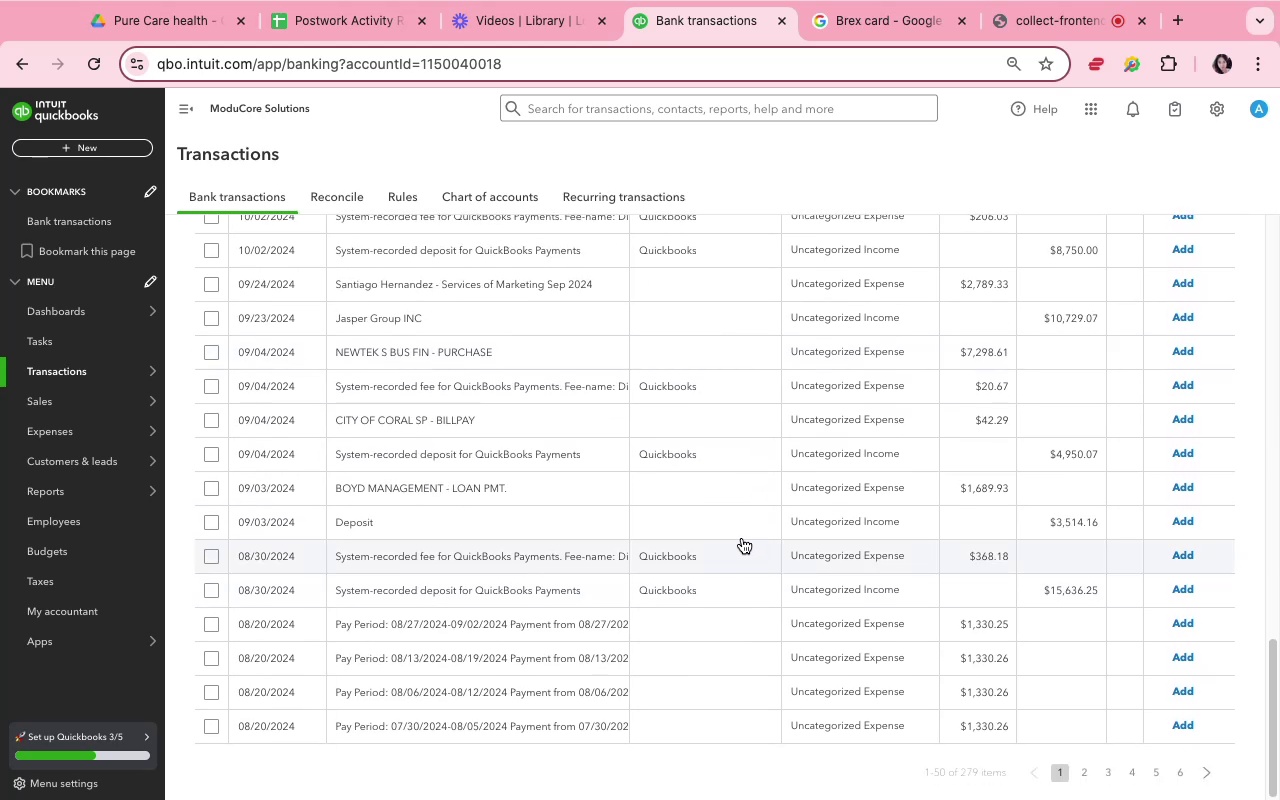 
left_click([741, 534])
 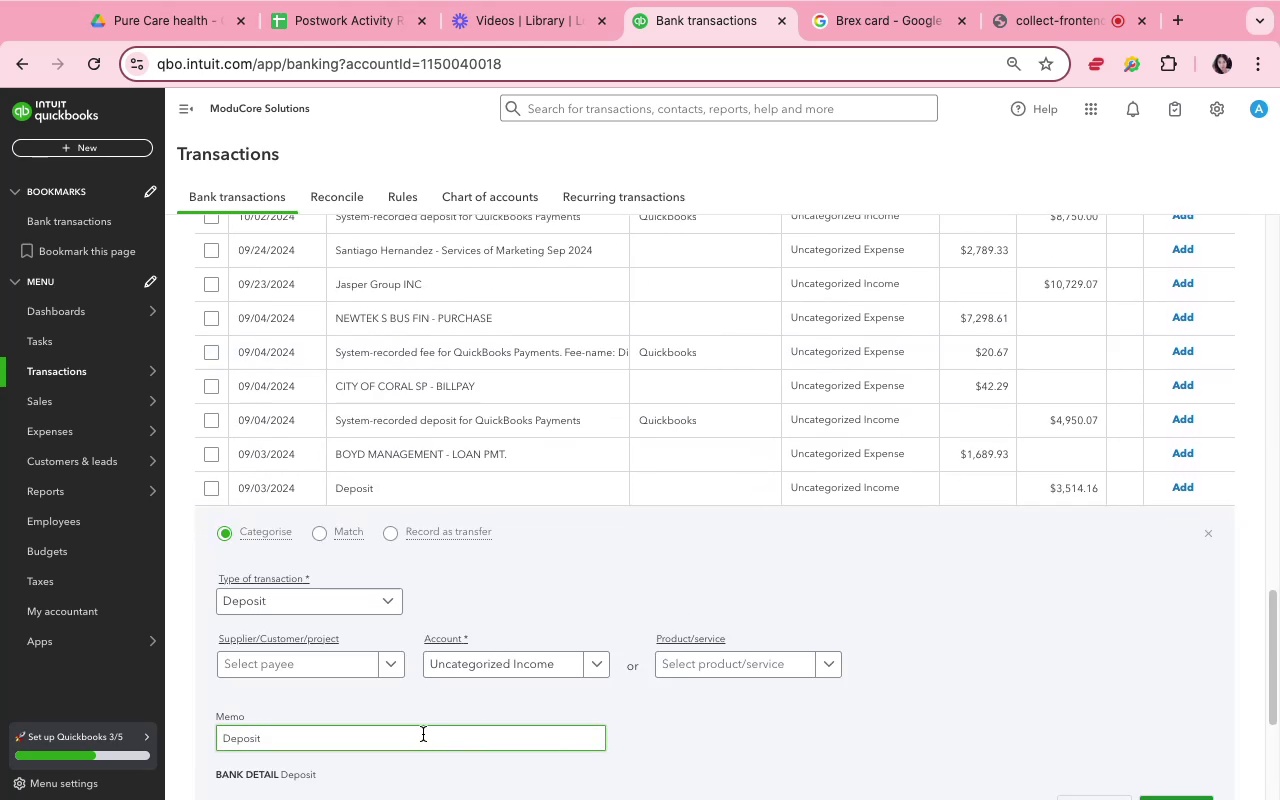 
scroll: coordinate [462, 679], scroll_direction: down, amount: 9.0
 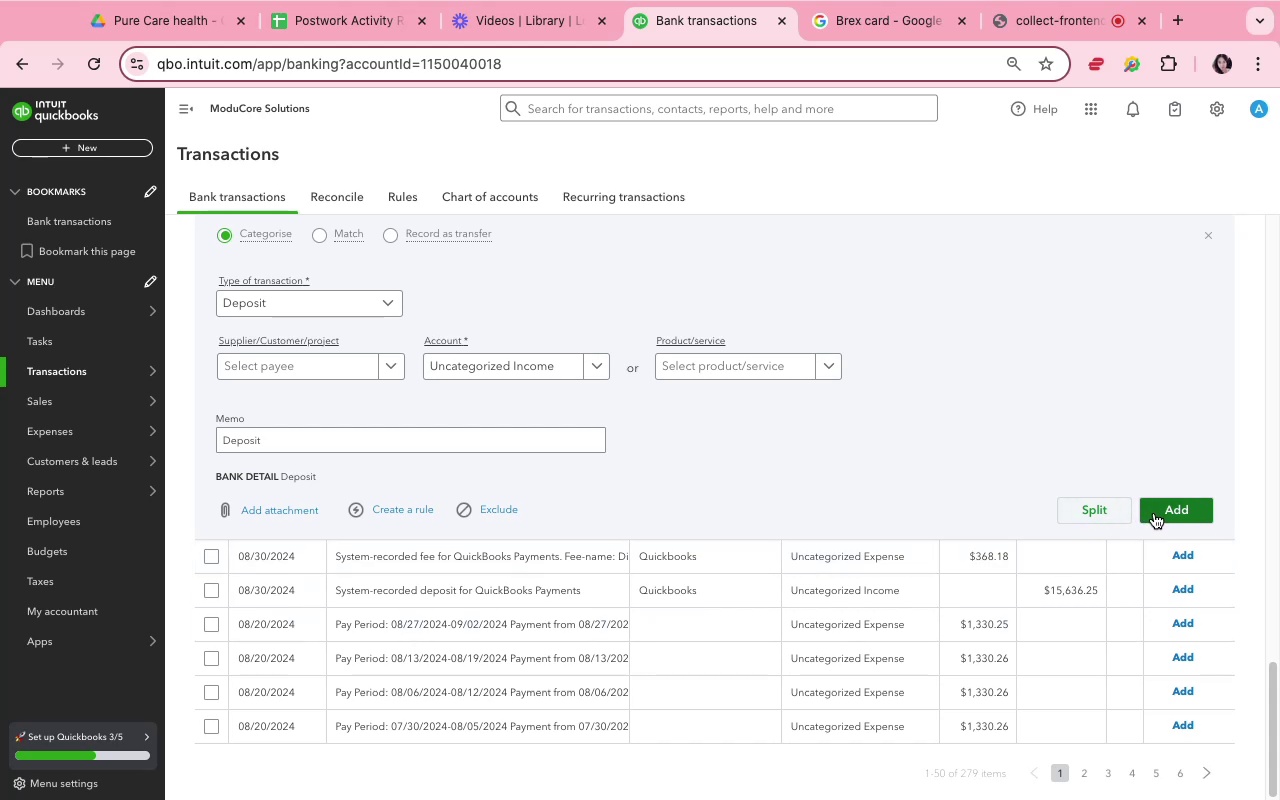 
wait(5.8)
 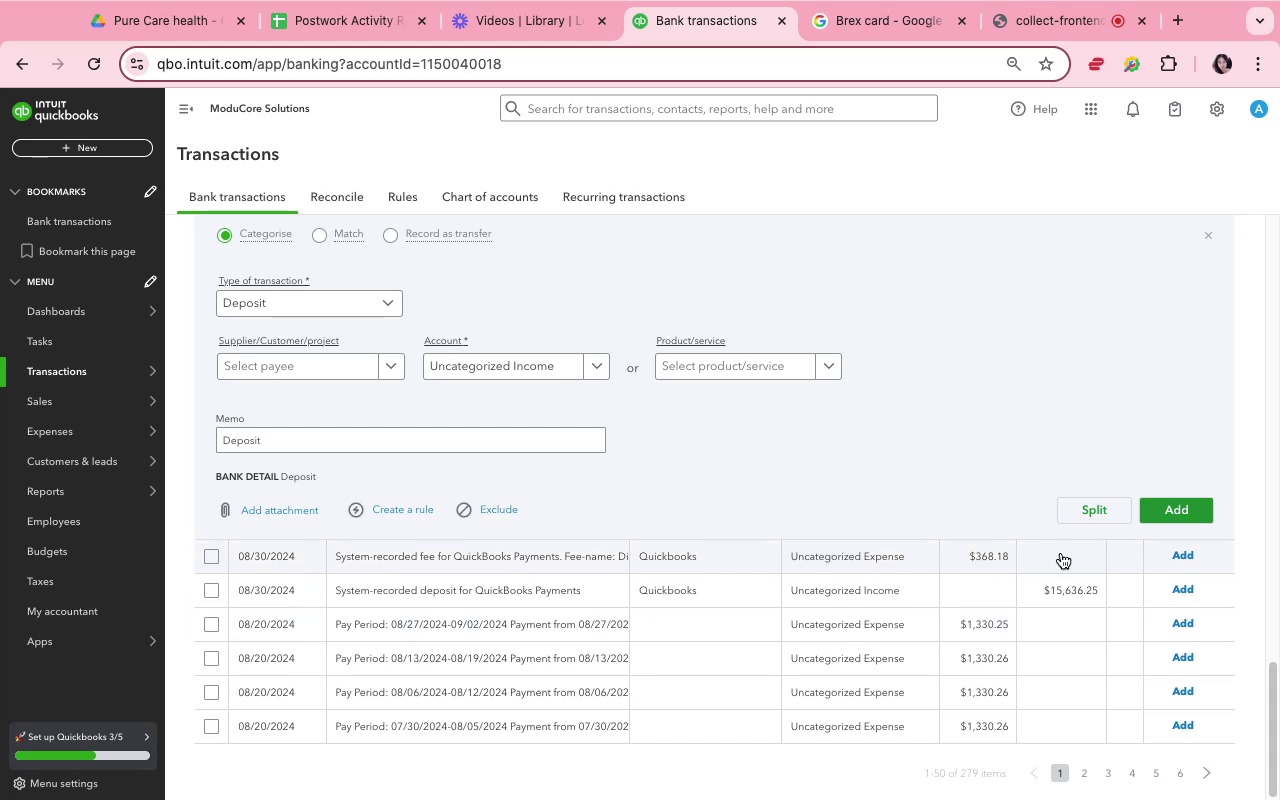 
left_click([1154, 513])
 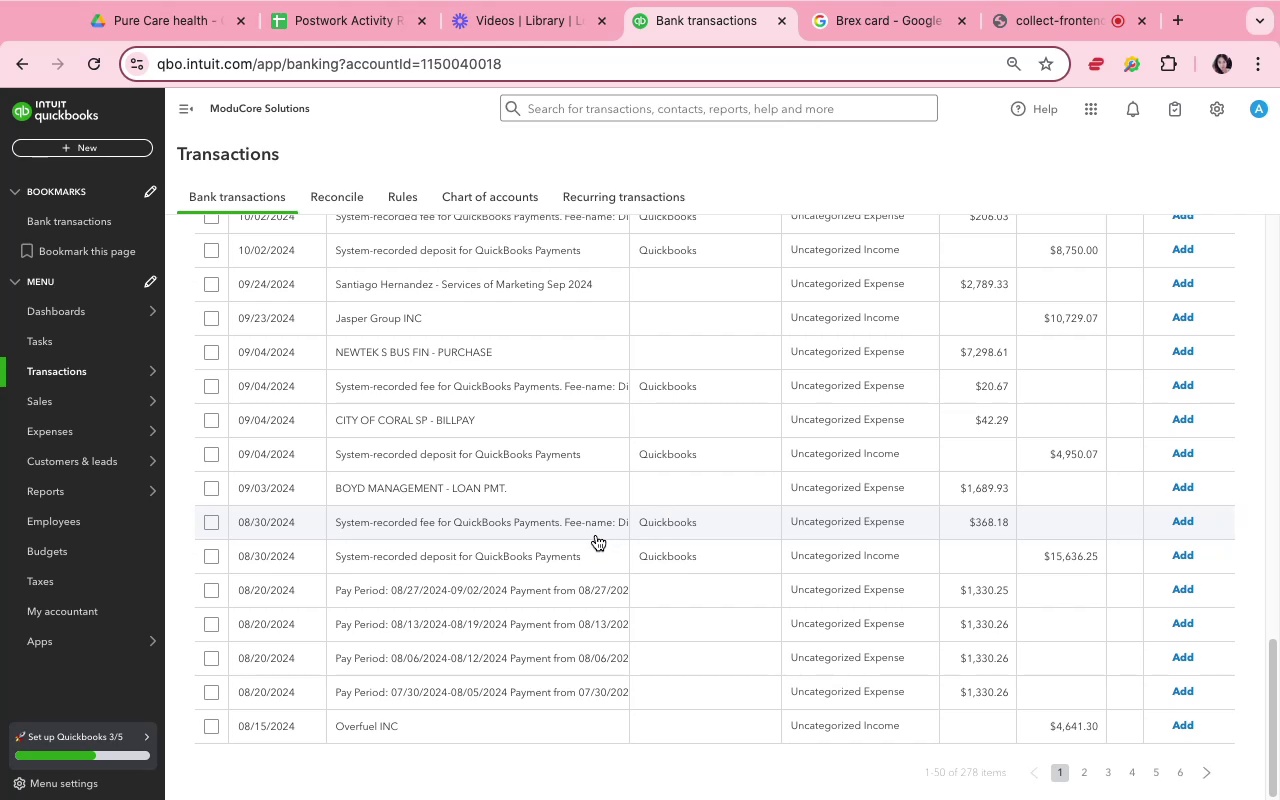 
wait(17.67)
 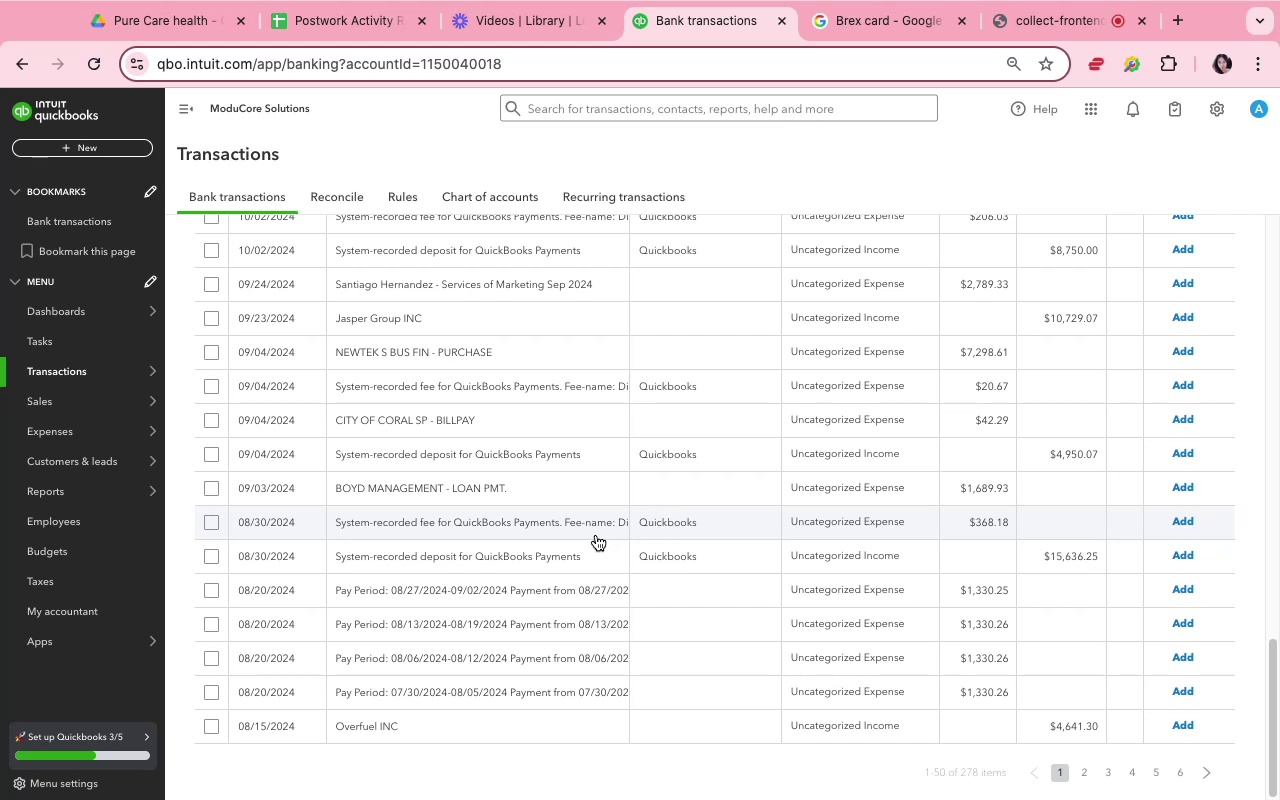 
mouse_move([163, 628])
 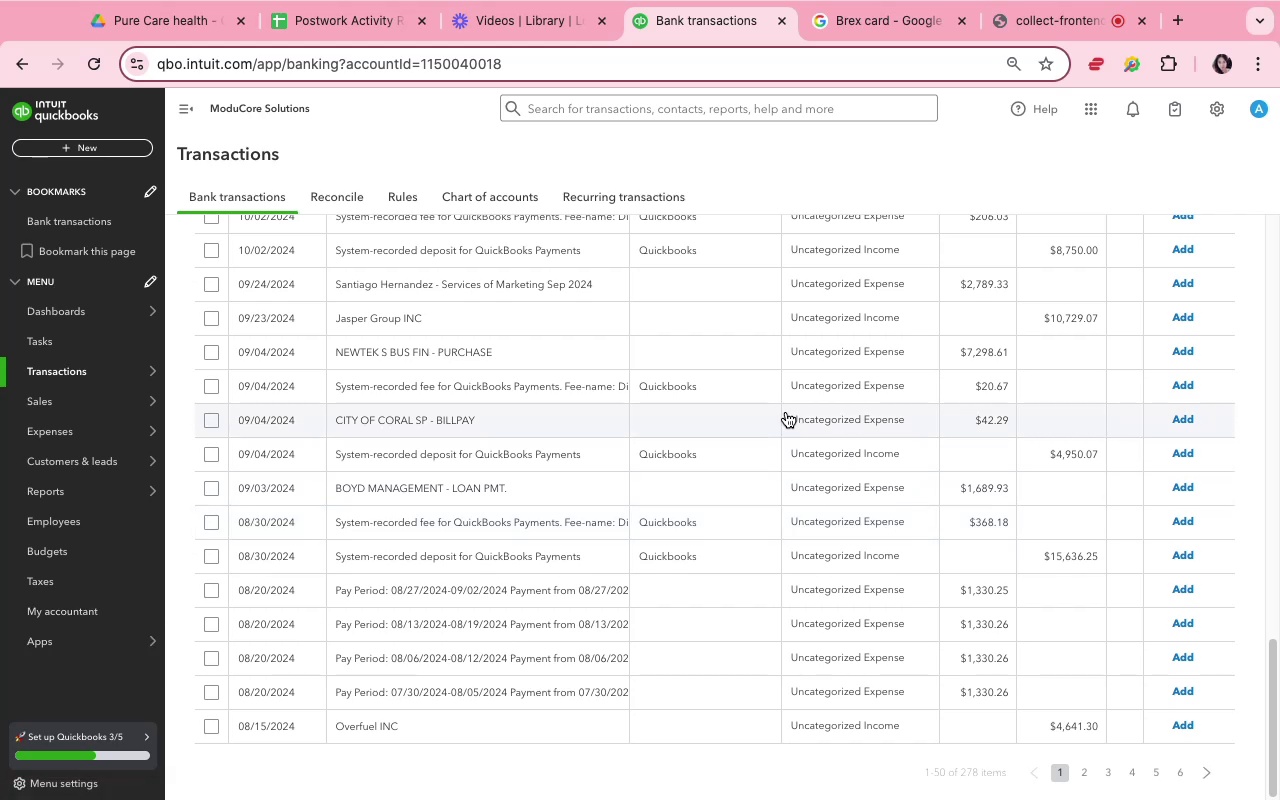 
left_click([760, 388])
 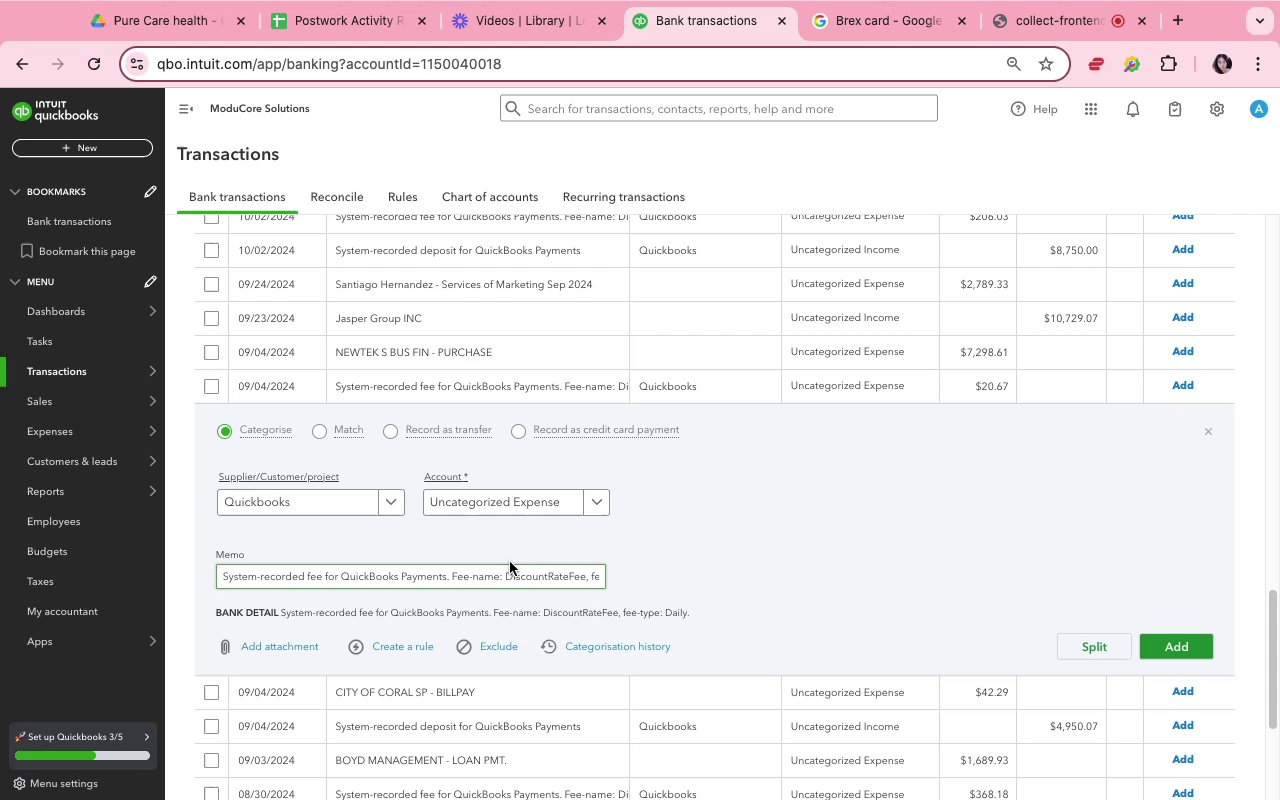 
wait(18.62)
 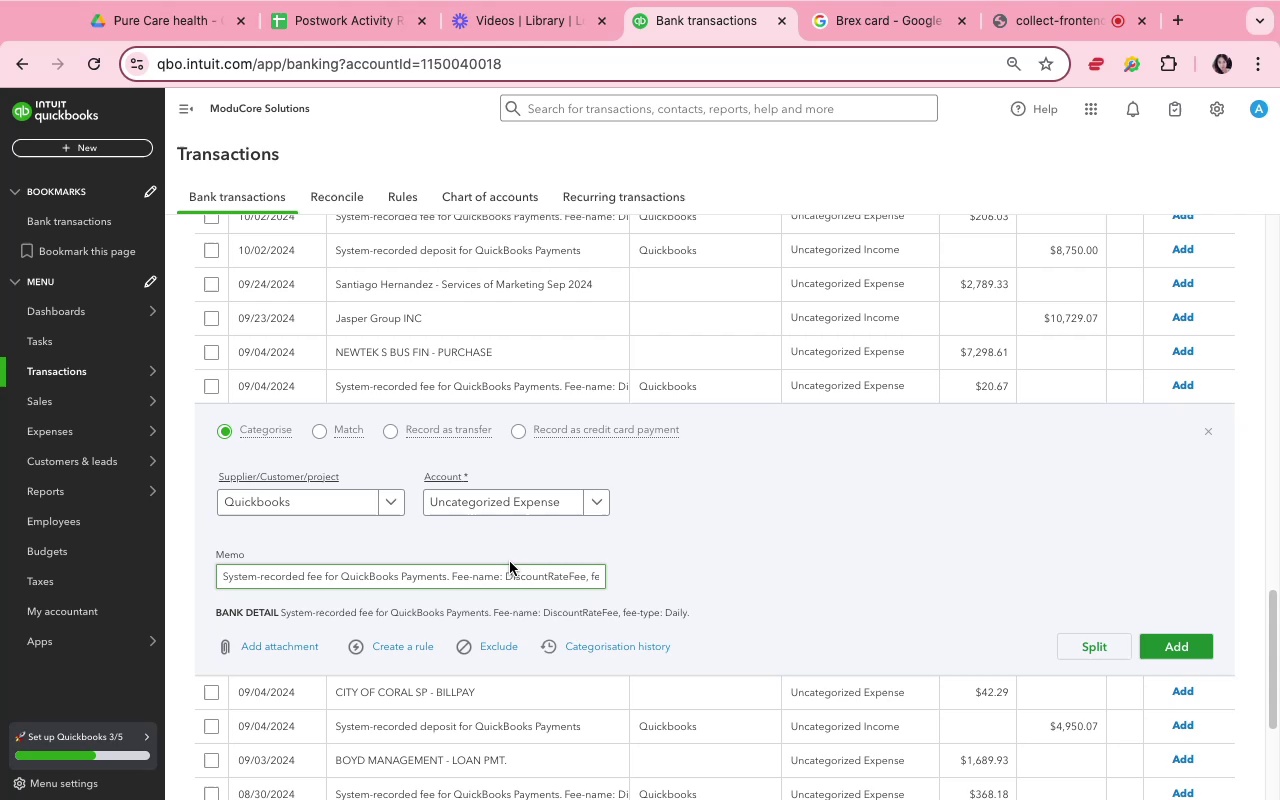 
left_click([502, 503])
 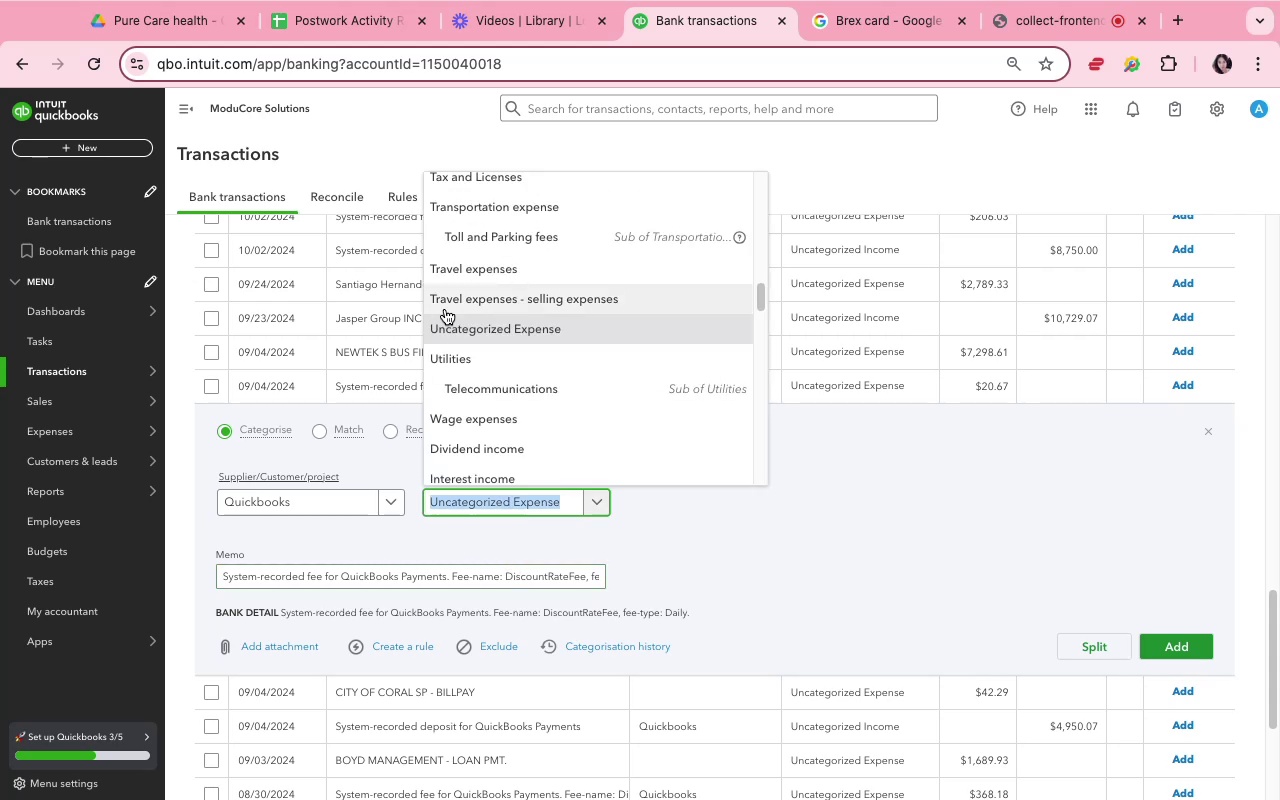 
scroll: coordinate [522, 328], scroll_direction: up, amount: 22.0
 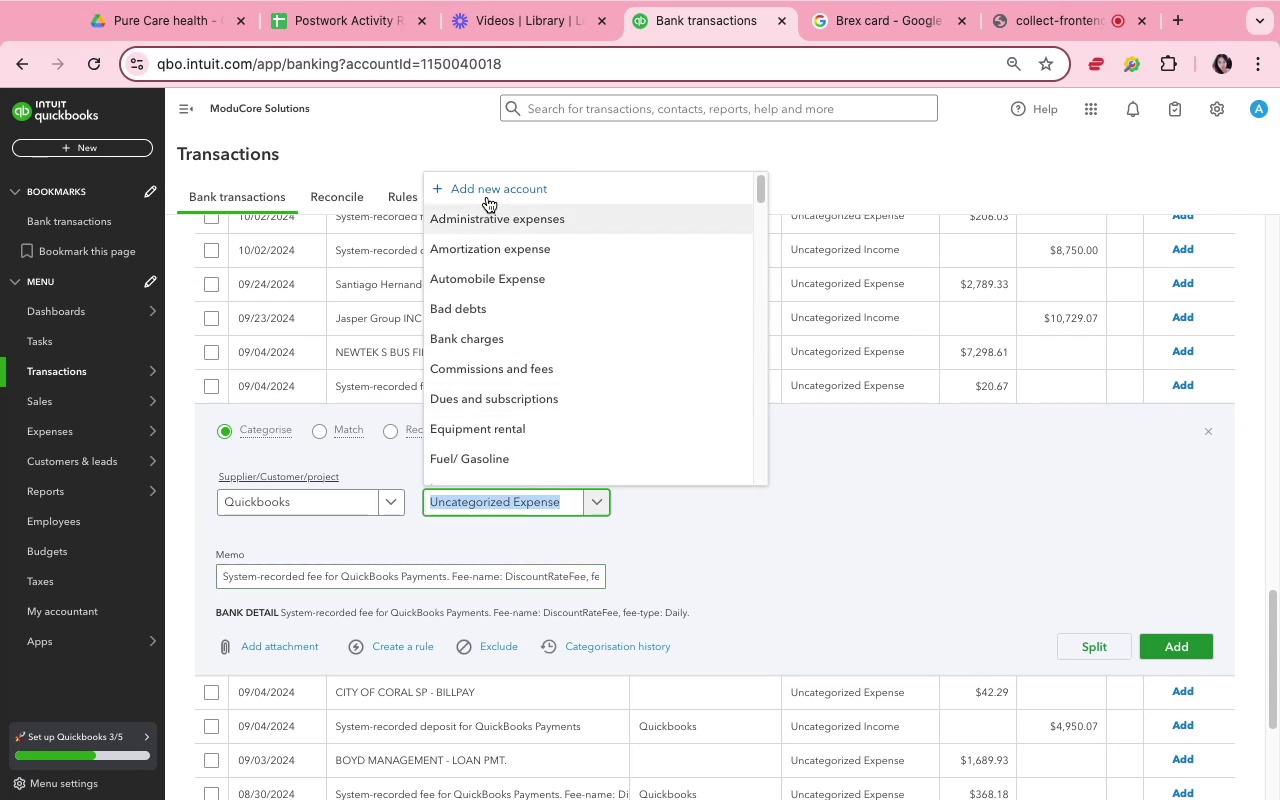 
left_click([487, 194])
 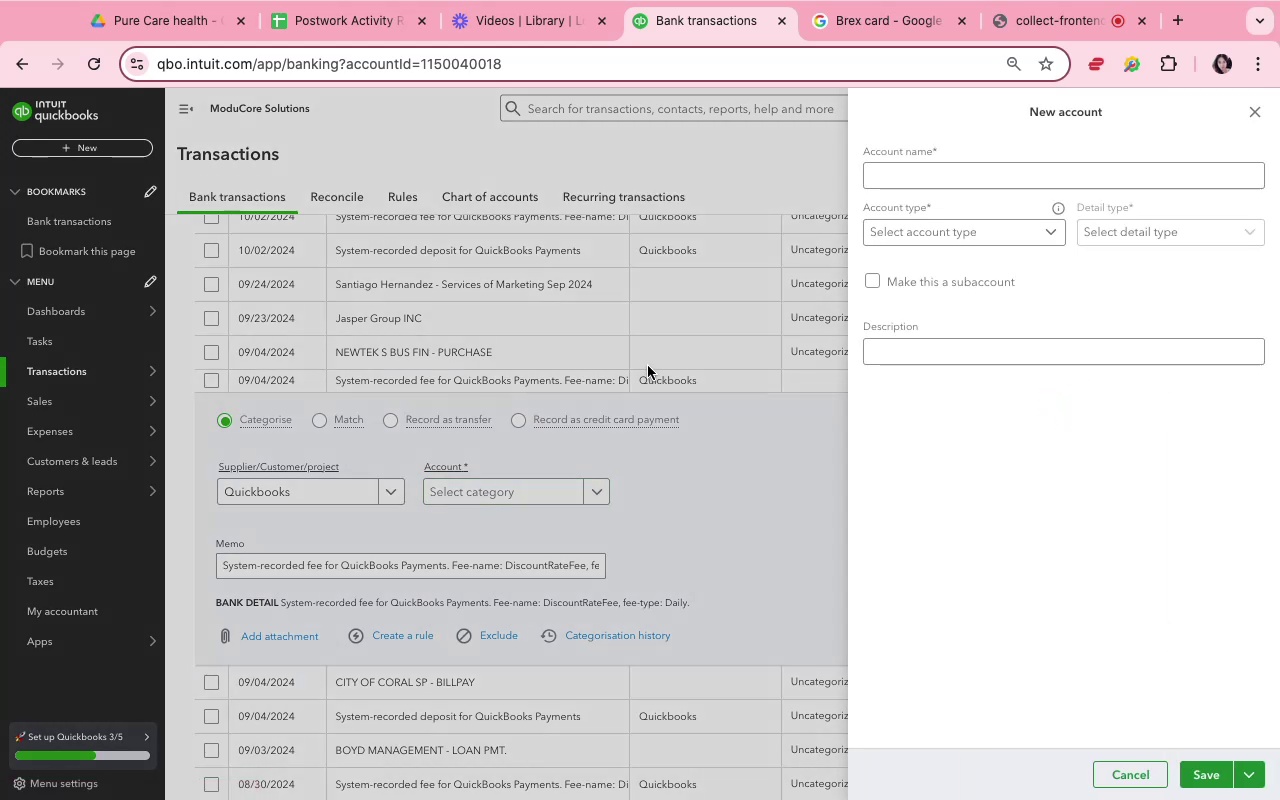 
left_click([881, 171])
 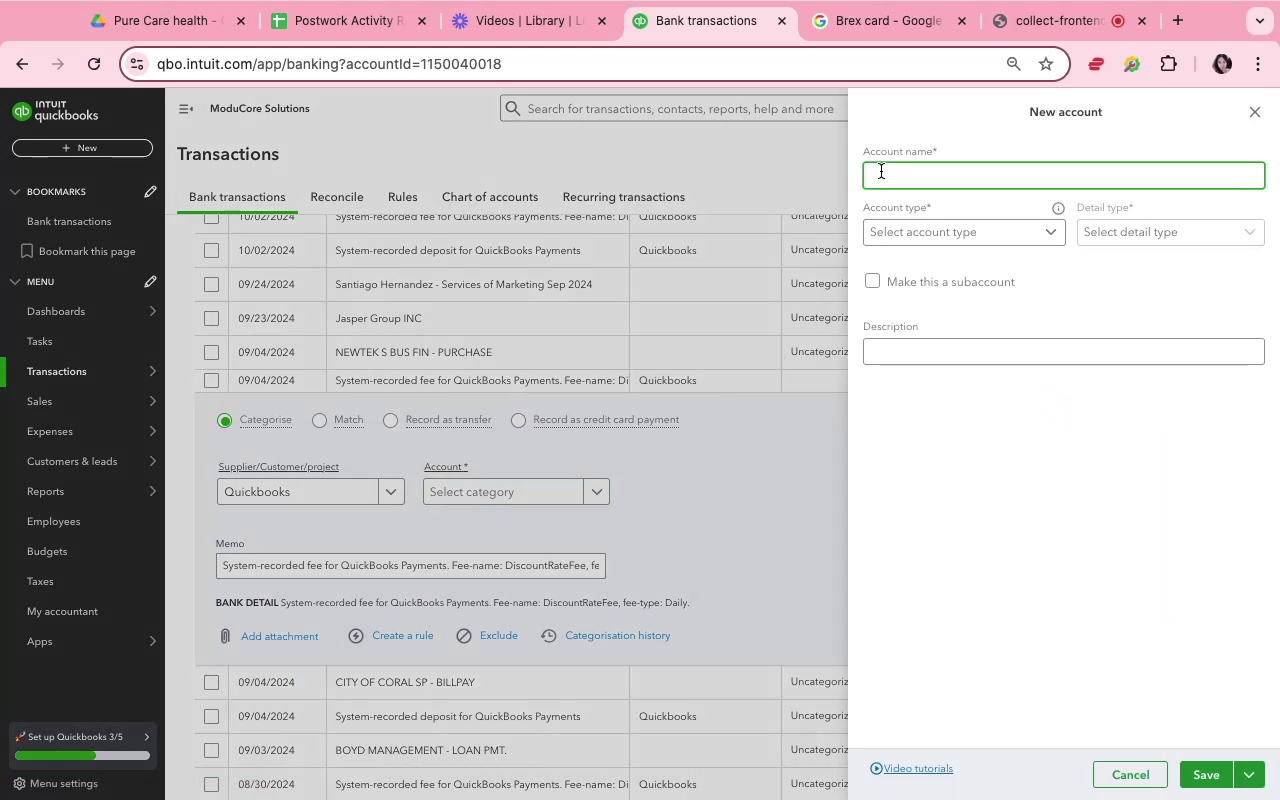 
hold_key(key=ShiftLeft, duration=0.78)
 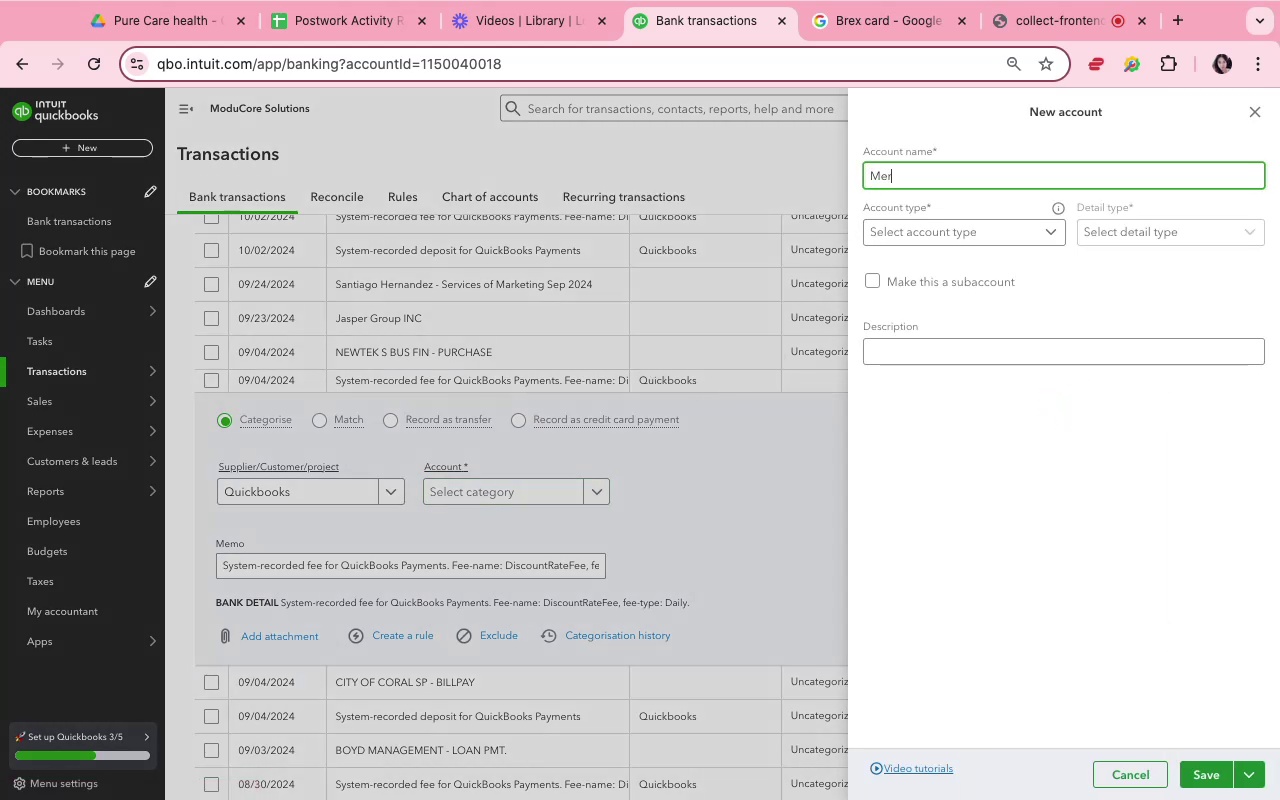 
hold_key(key=M, duration=0.31)
 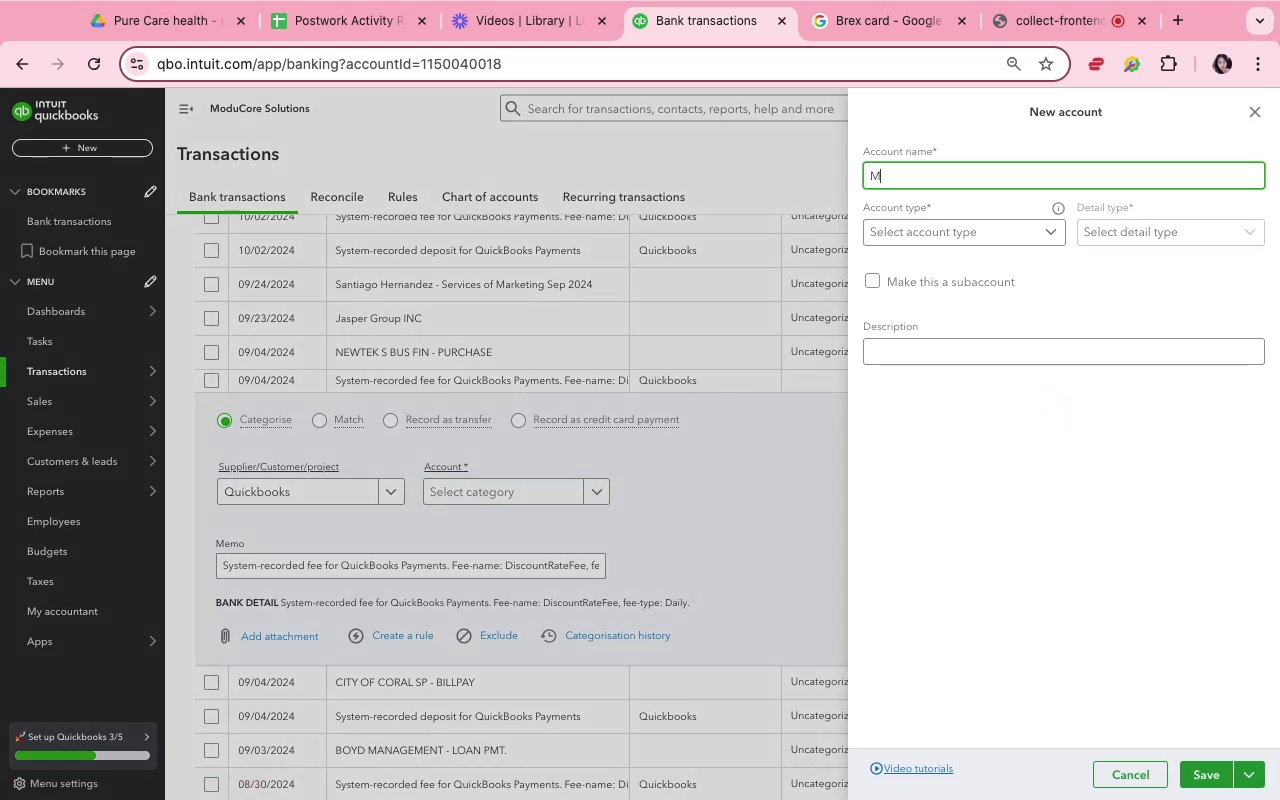 
type(erchant fee)
 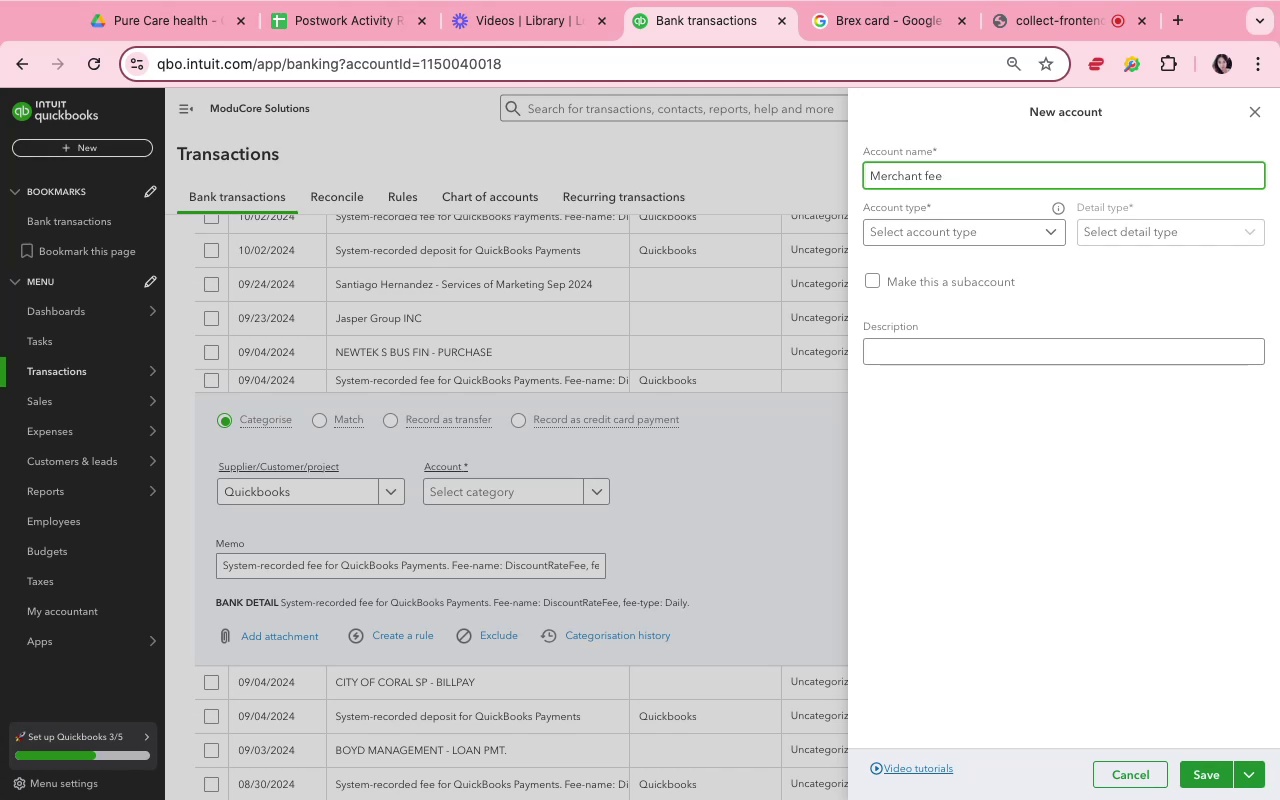 
wait(10.68)
 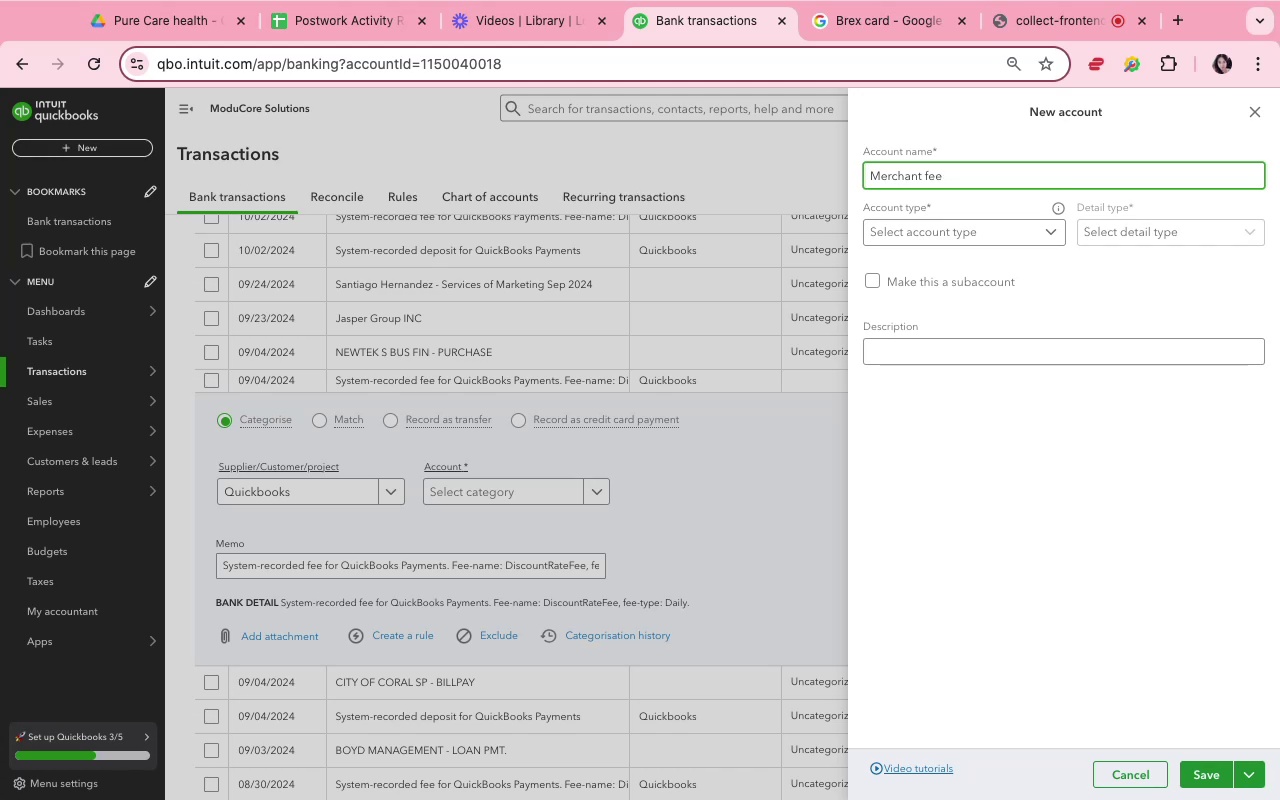 
left_click([884, 234])
 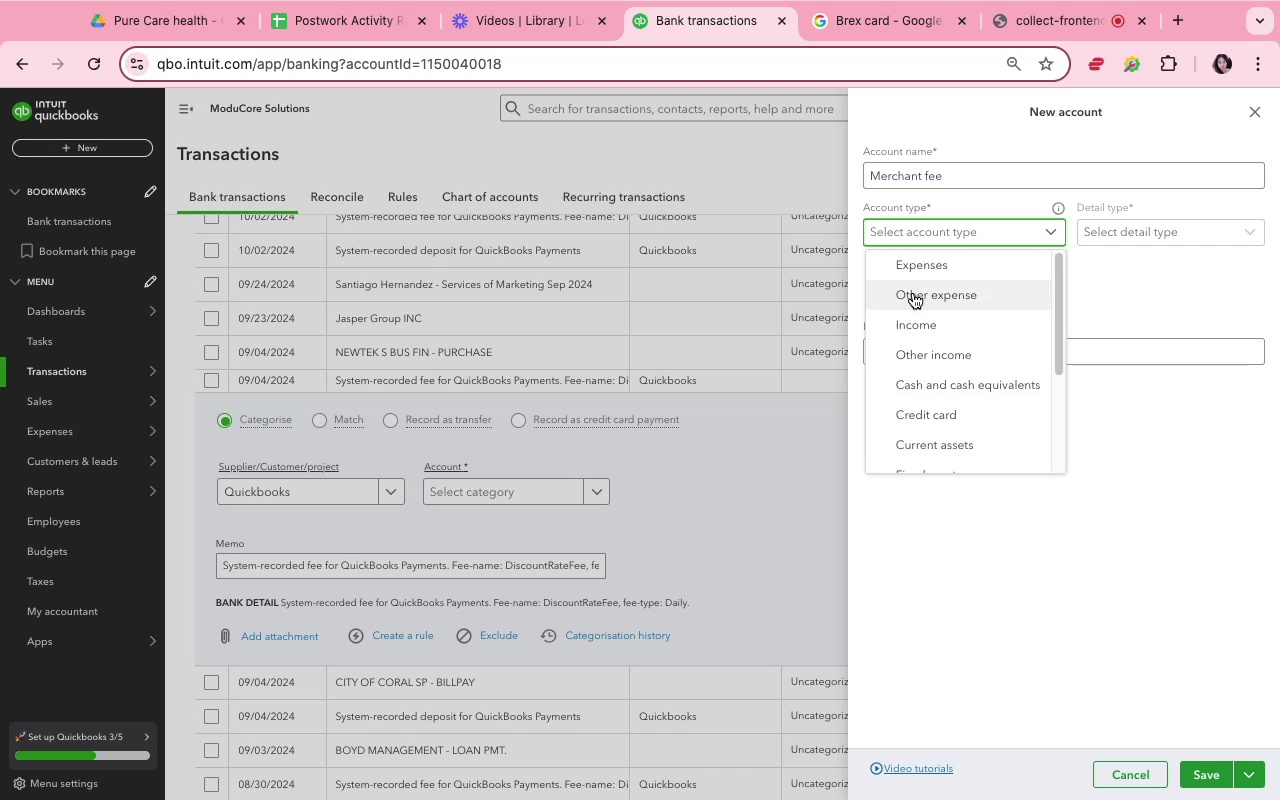 
left_click([898, 259])
 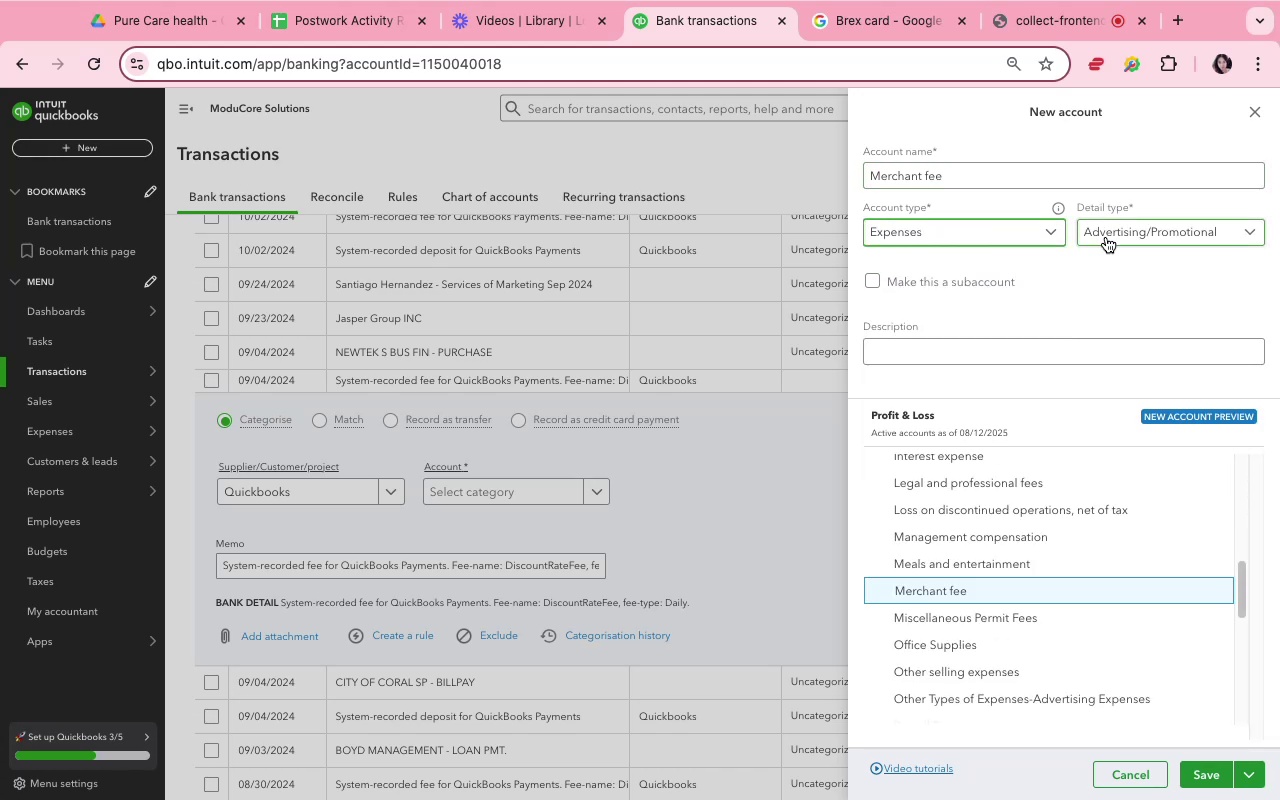 
wait(6.56)
 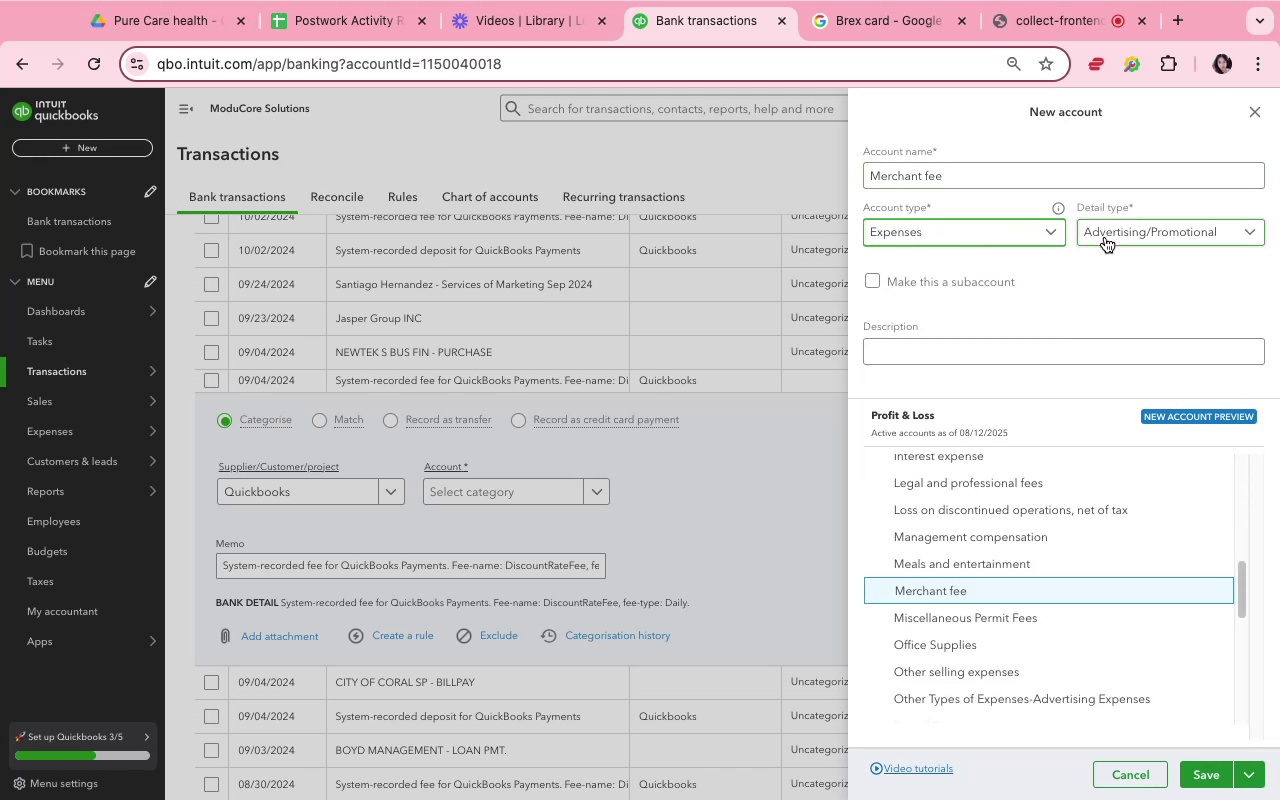 
scroll: coordinate [976, 623], scroll_direction: down, amount: 14.0
 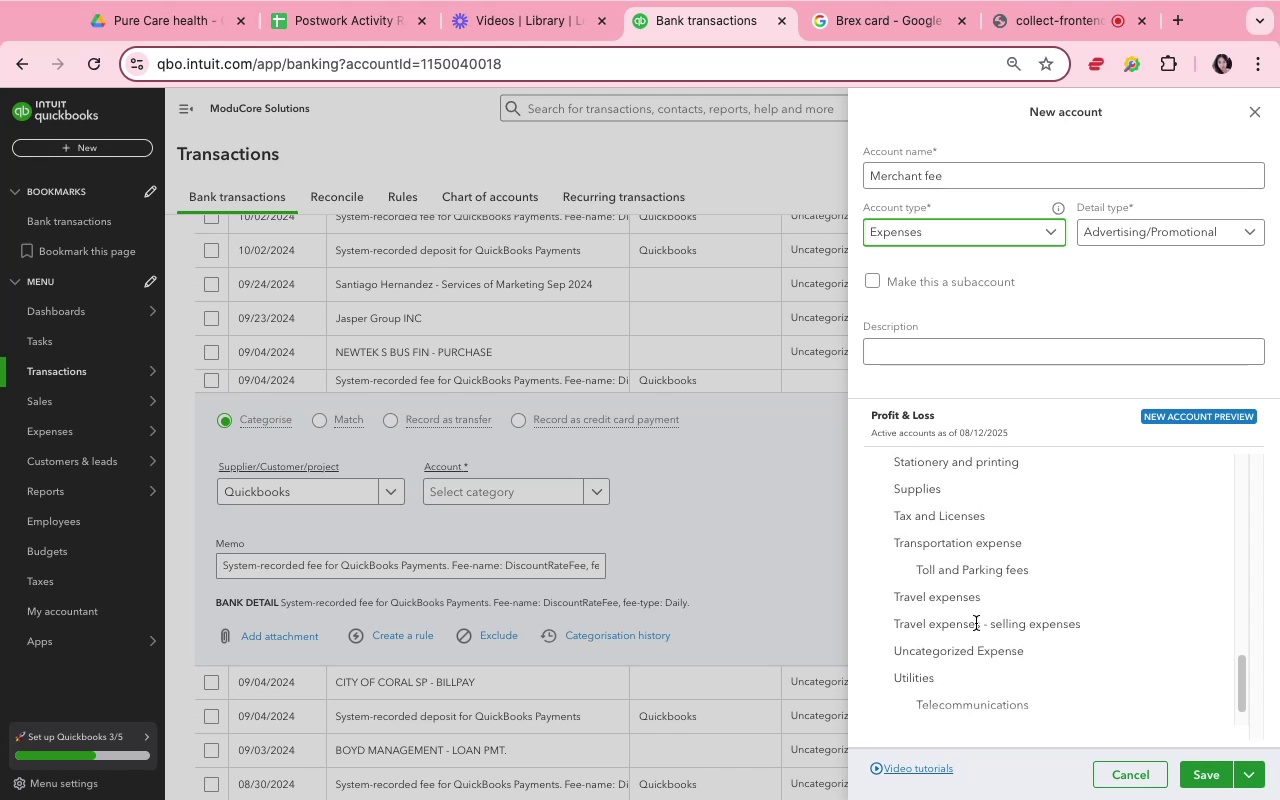 
scroll: coordinate [976, 623], scroll_direction: down, amount: 1.0
 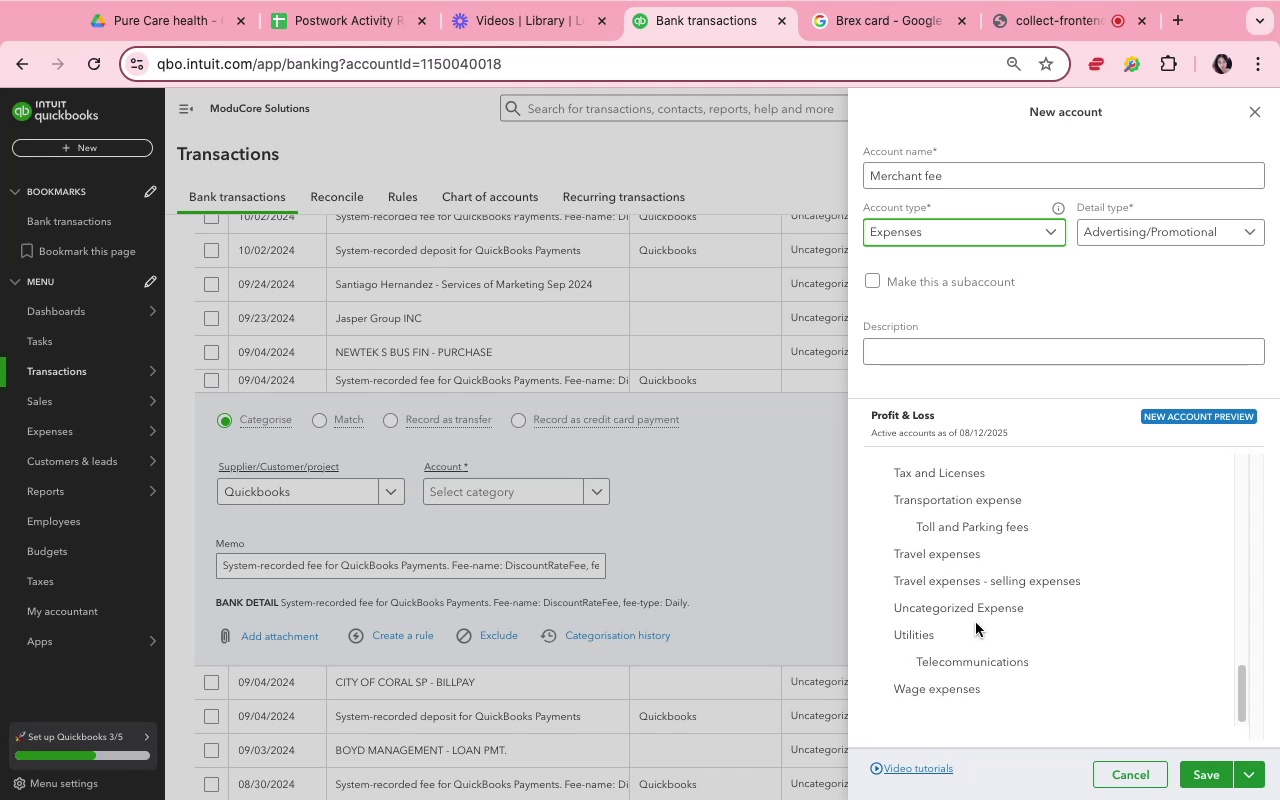 
scroll: coordinate [978, 621], scroll_direction: up, amount: 10.0
 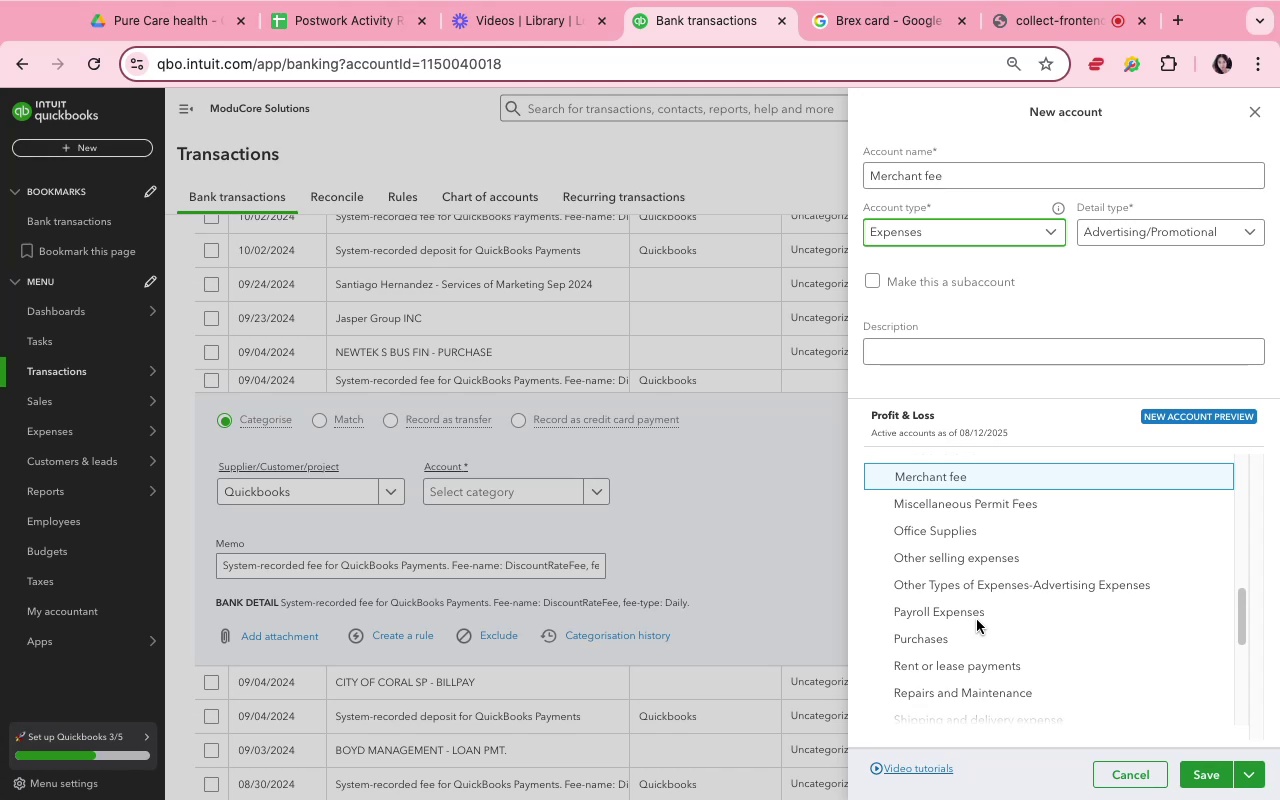 
wait(6.58)
 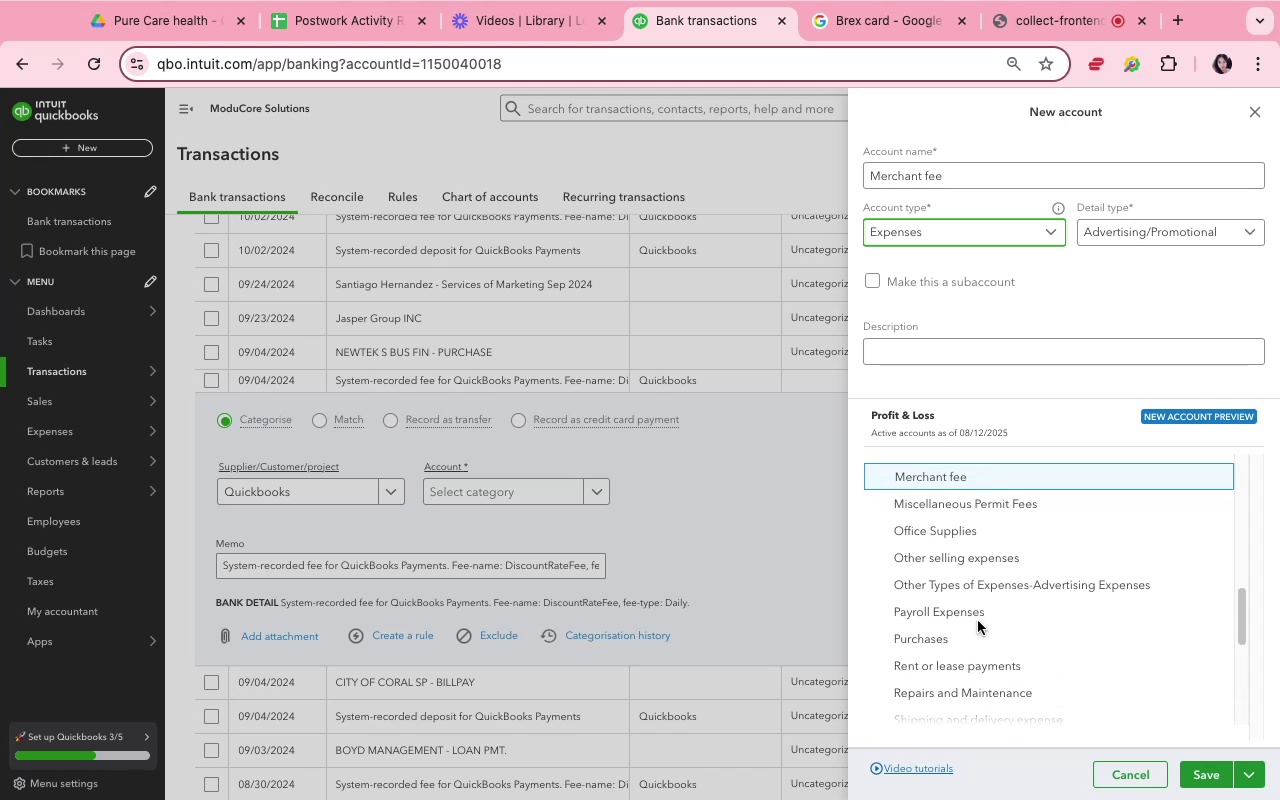 
scroll: coordinate [984, 597], scroll_direction: up, amount: 15.0
 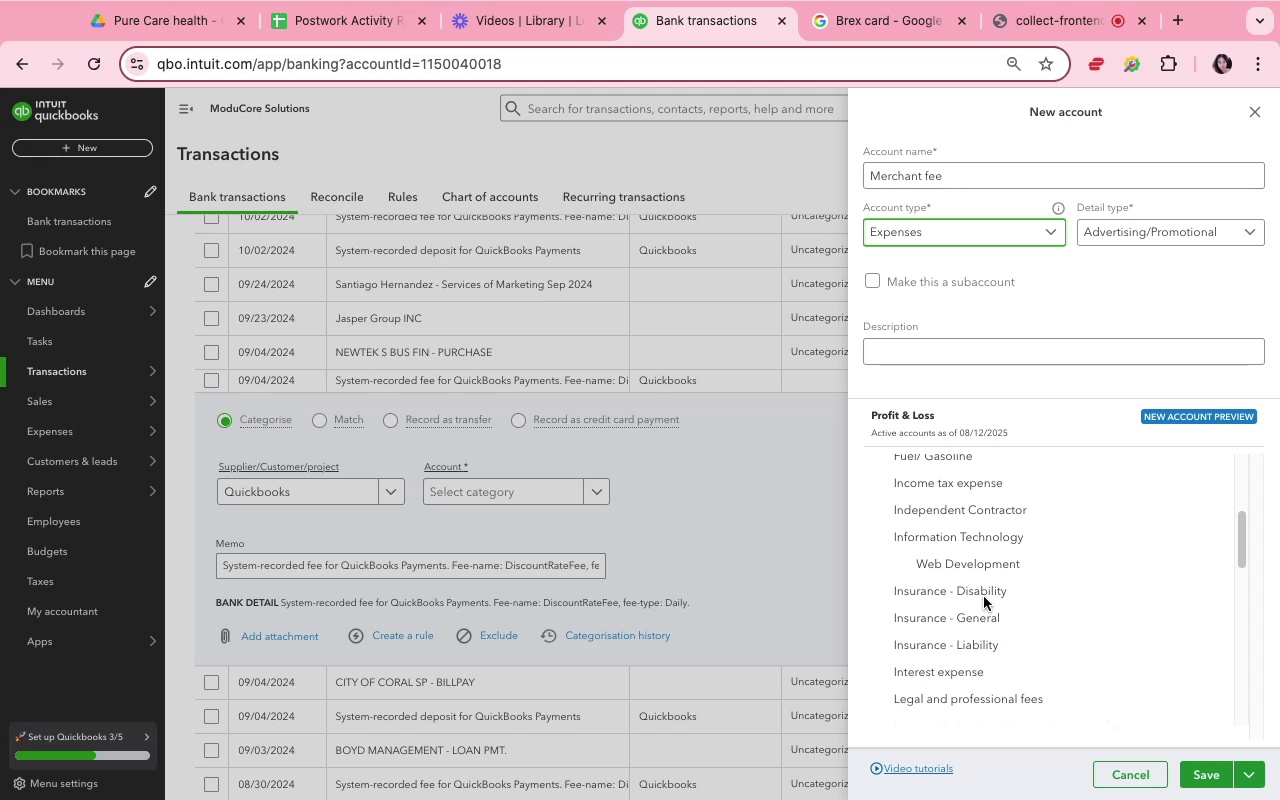 
wait(8.46)
 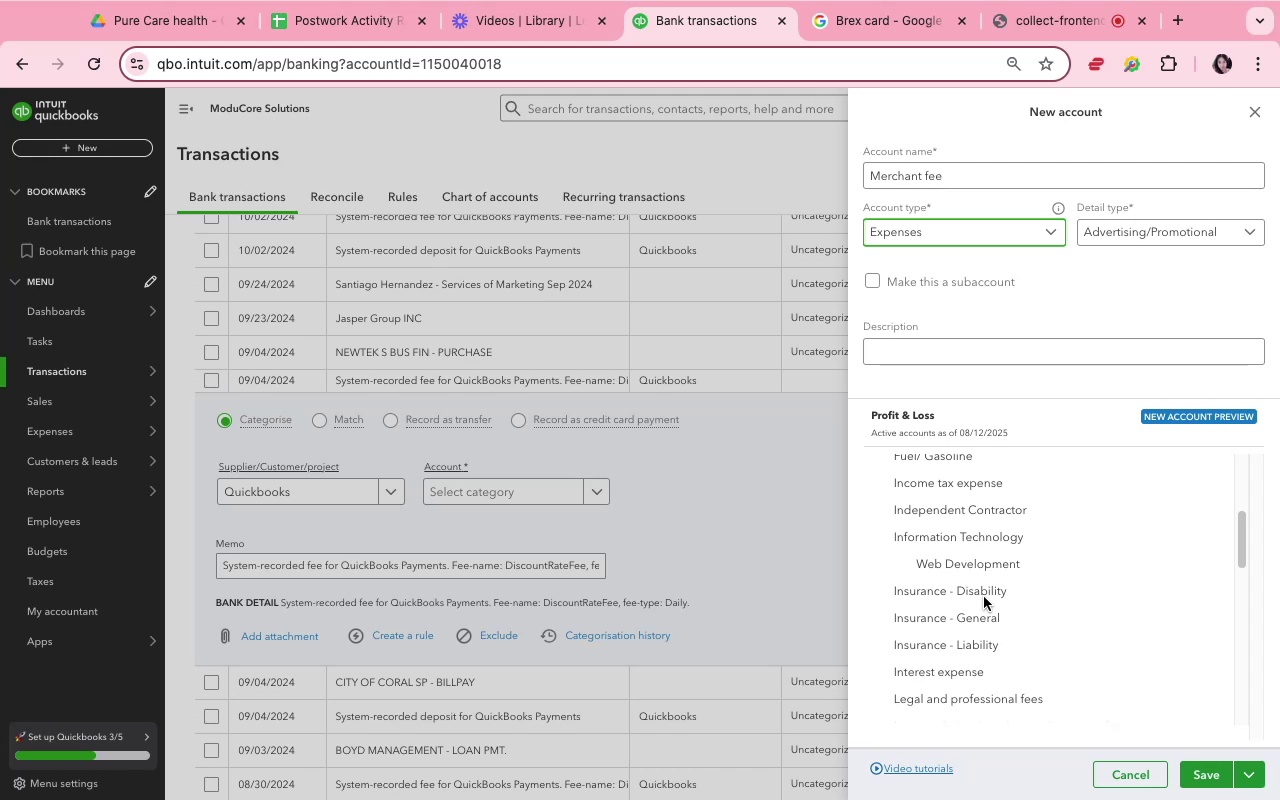 
scroll: coordinate [984, 597], scroll_direction: up, amount: 10.0
 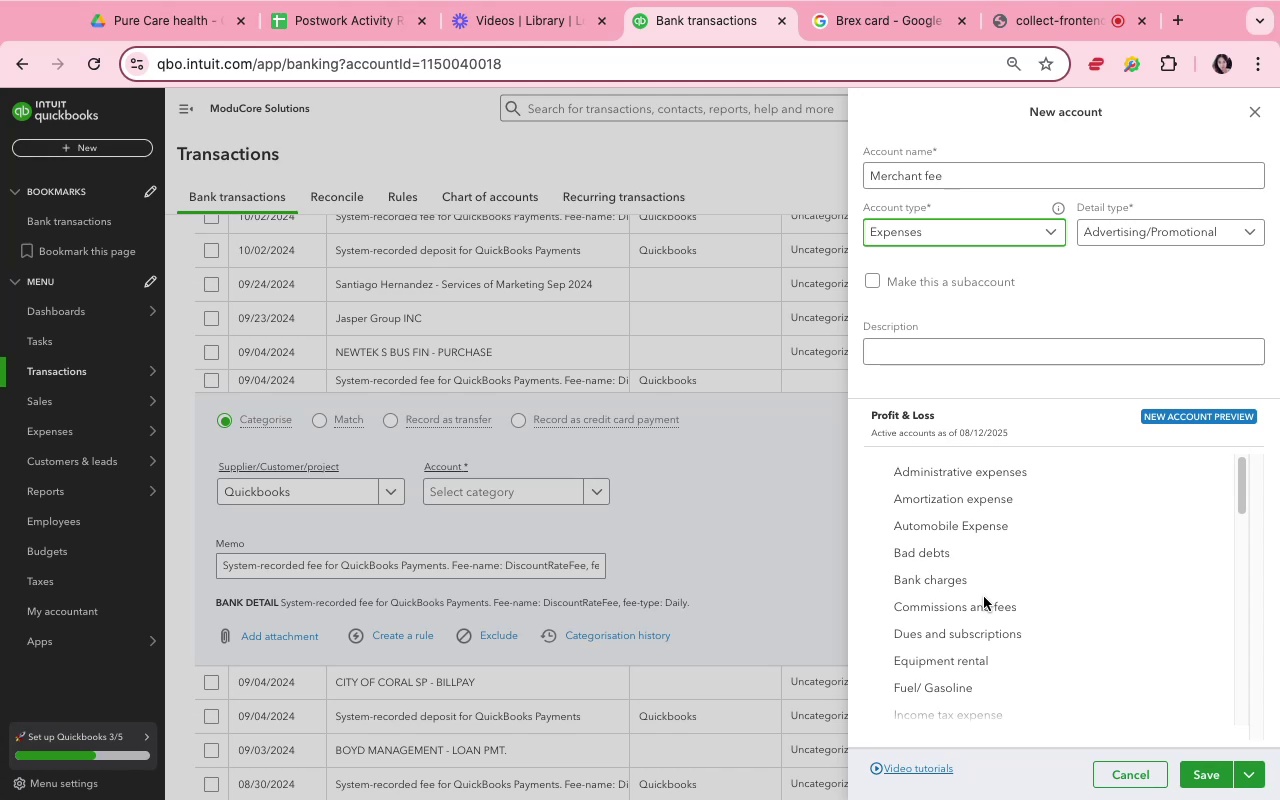 
wait(9.64)
 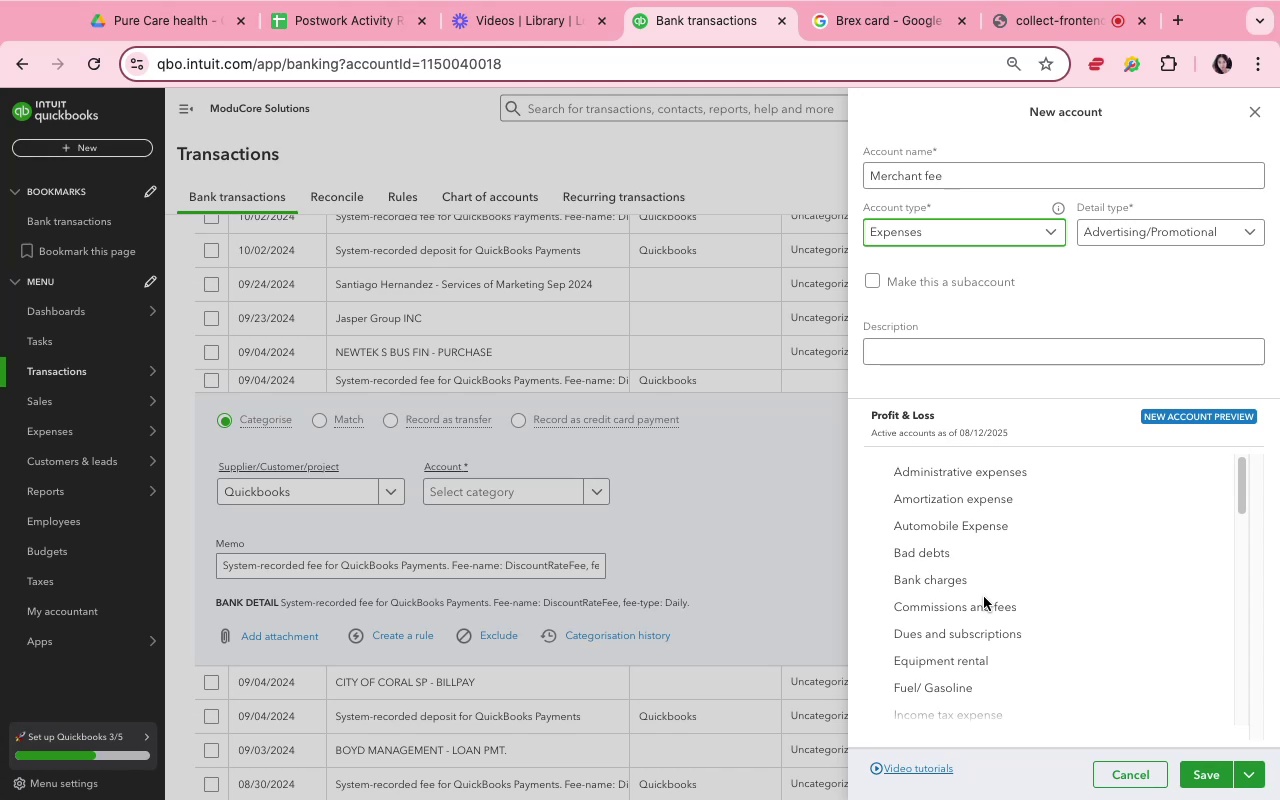 
scroll: coordinate [986, 602], scroll_direction: down, amount: 5.0
 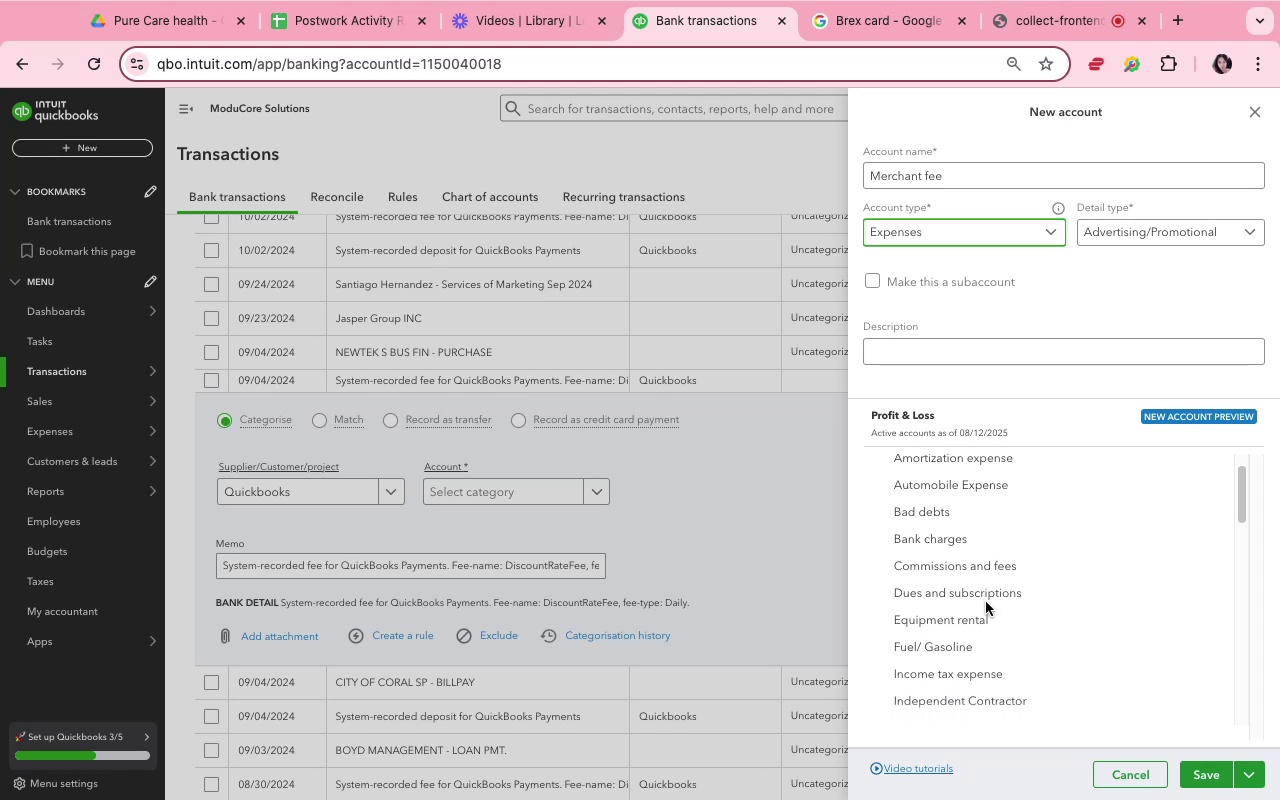 
left_click([986, 602])
 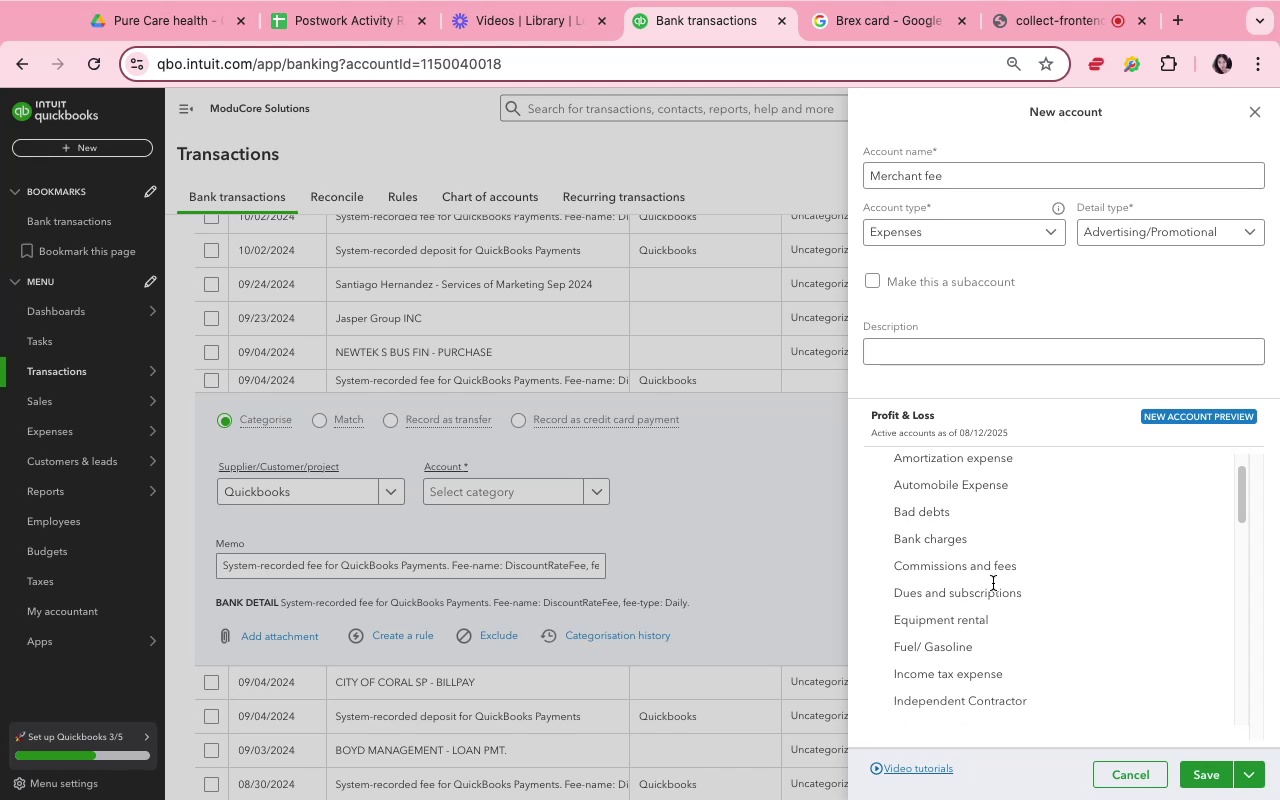 
left_click([1137, 230])
 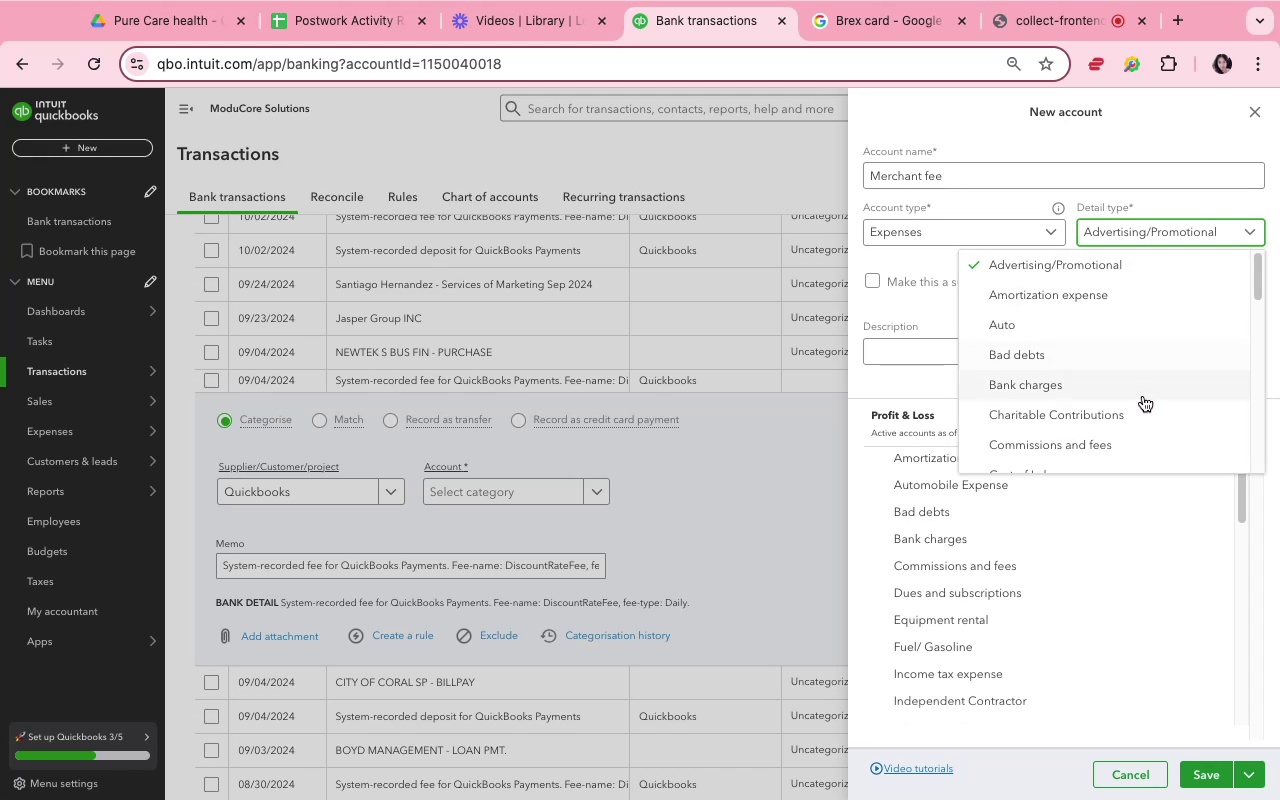 
scroll: coordinate [1139, 403], scroll_direction: down, amount: 8.0
 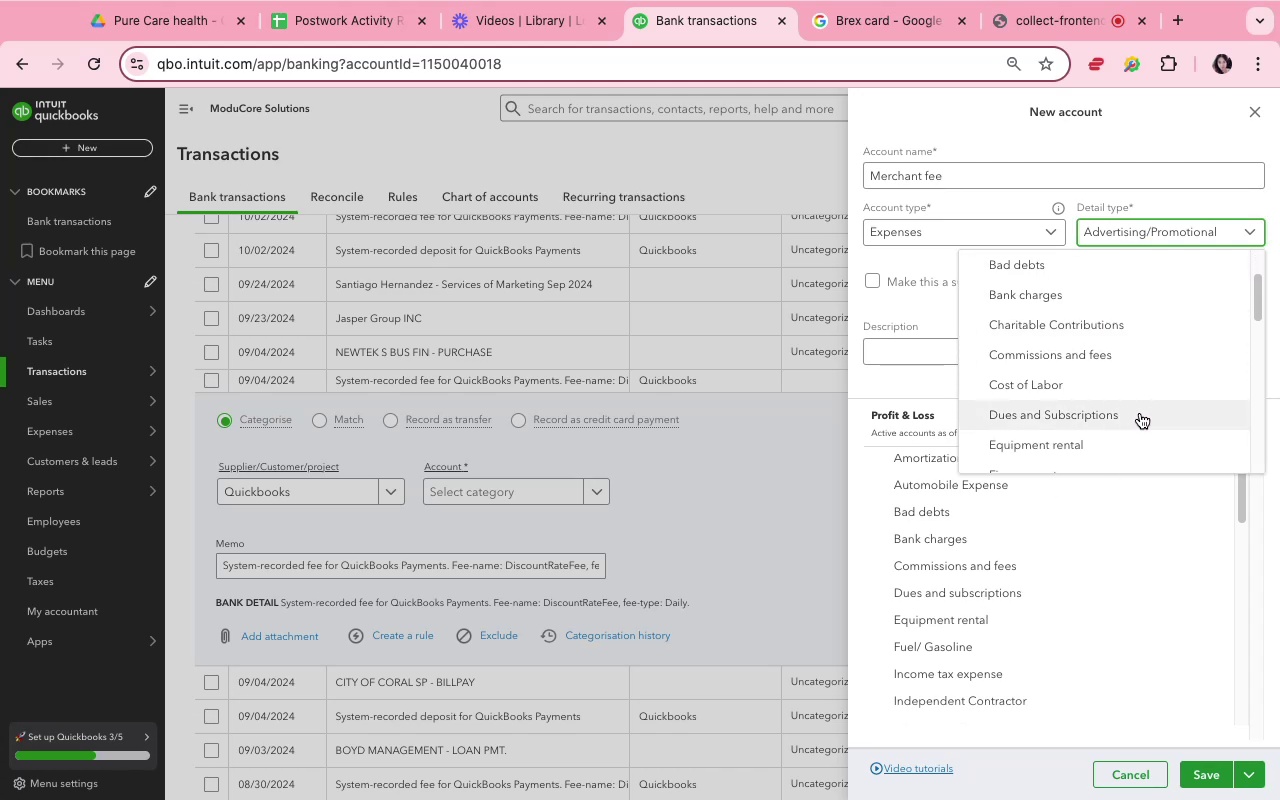 
left_click([1140, 413])
 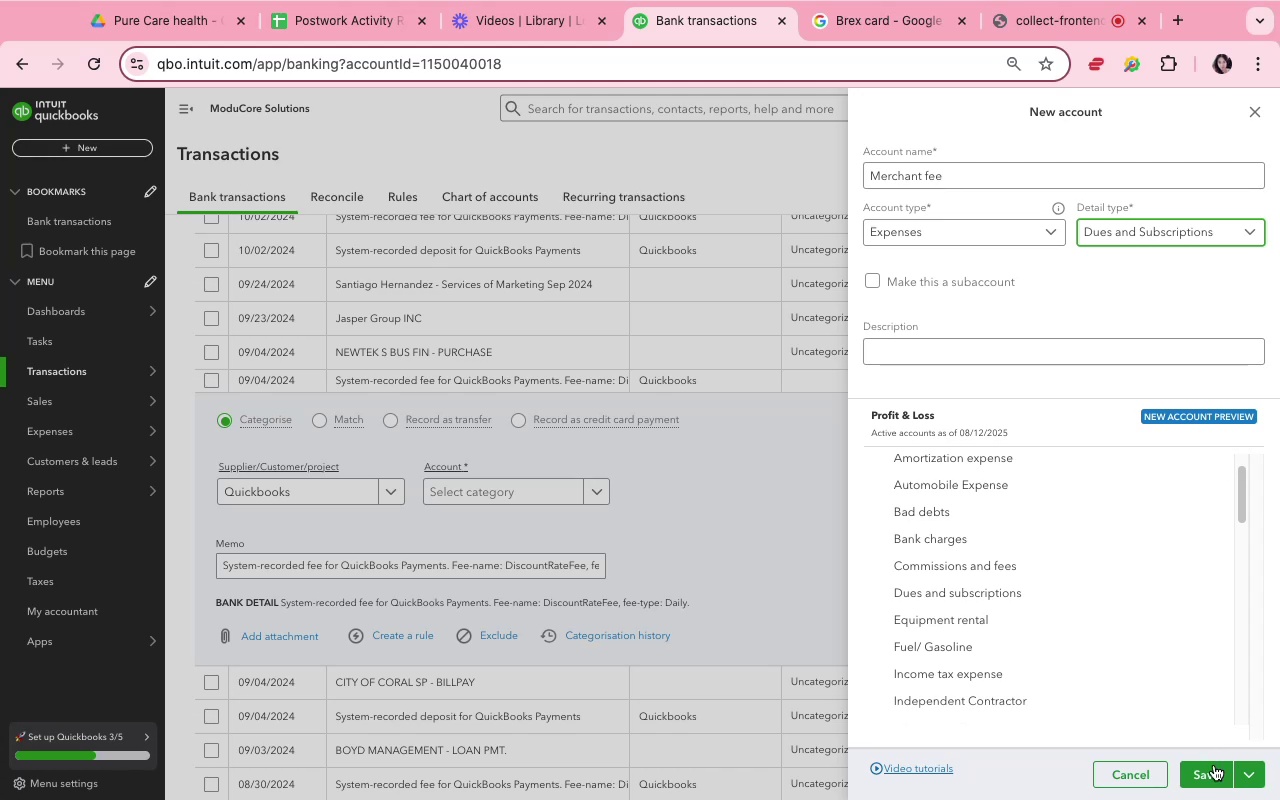 
wait(7.25)
 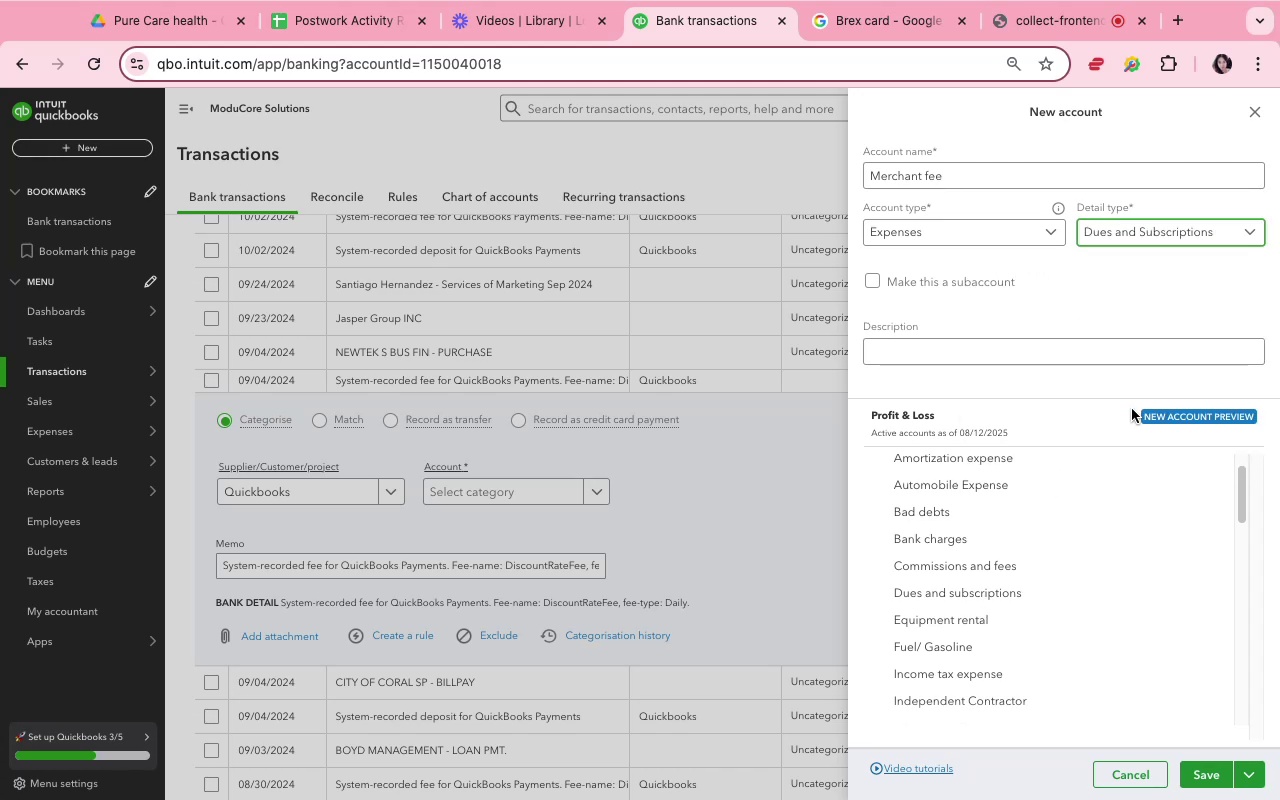 
left_click([1216, 783])
 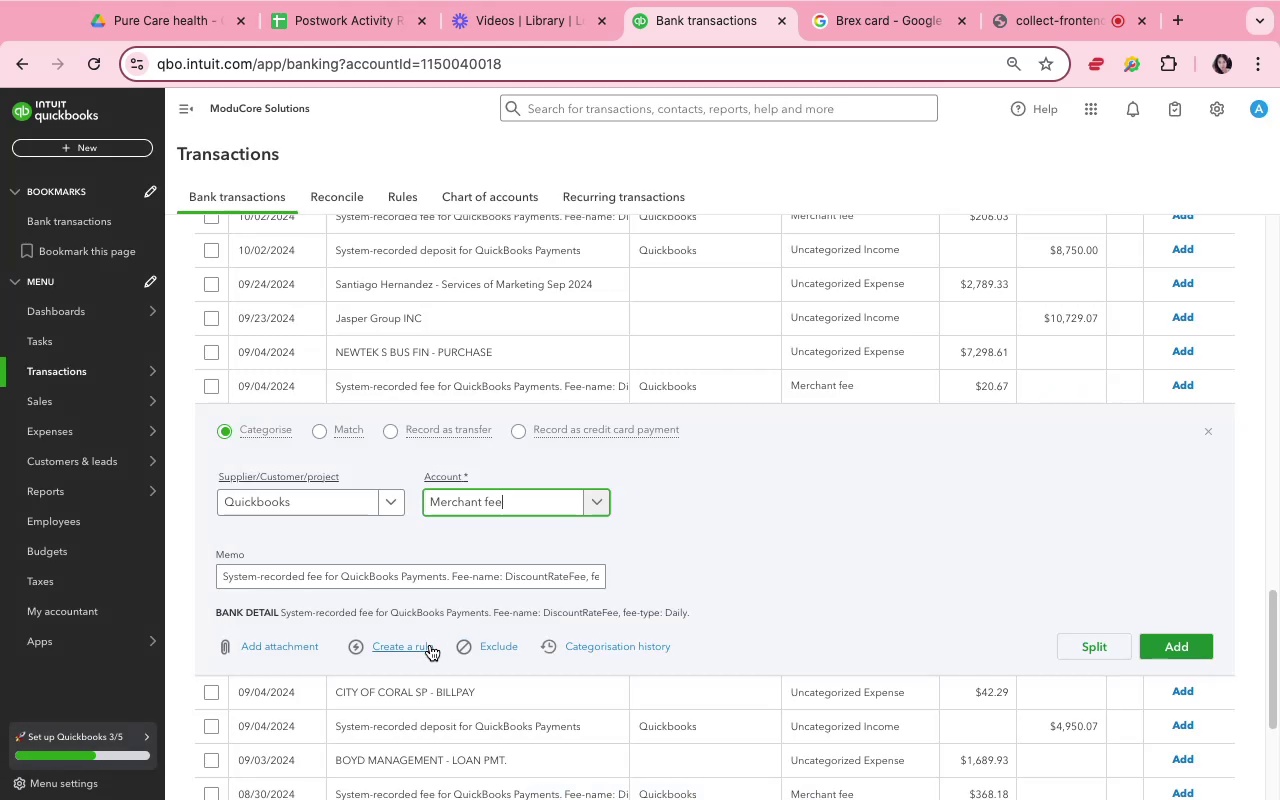 
wait(5.09)
 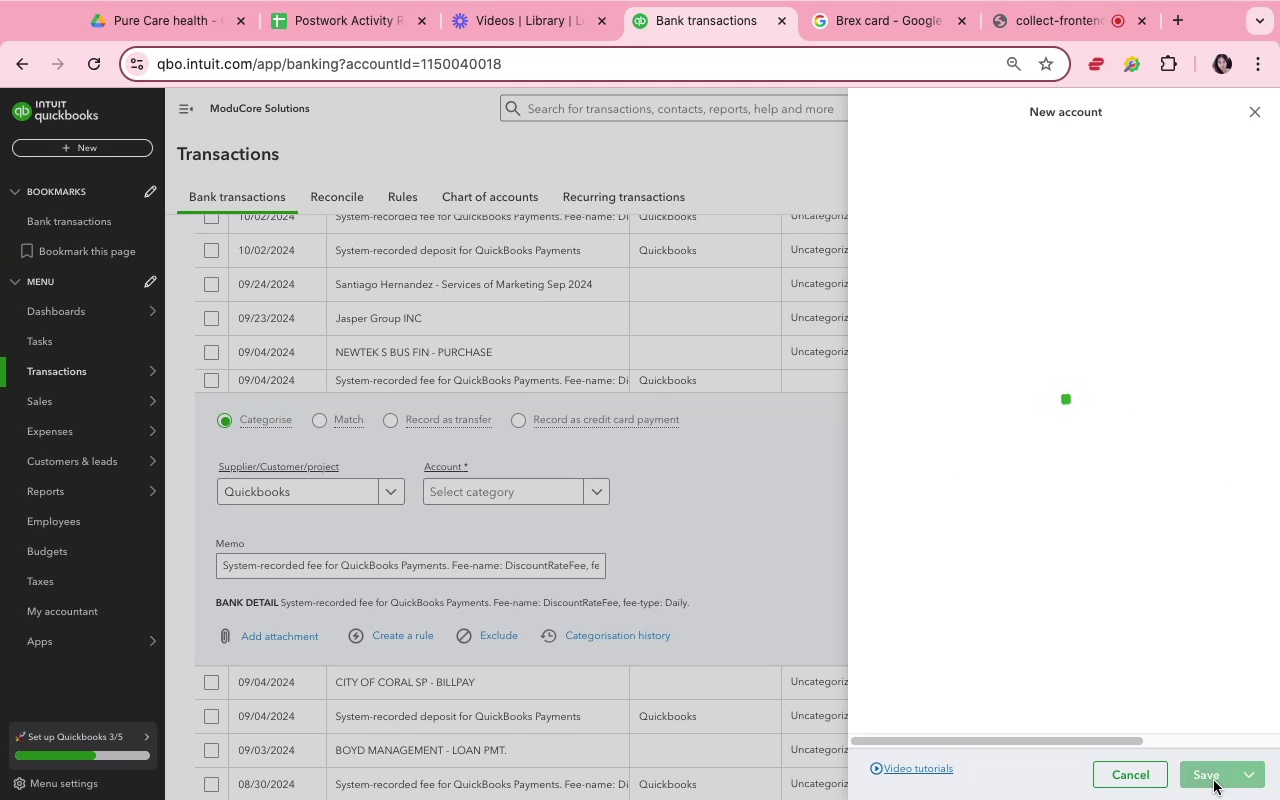 
left_click([430, 645])
 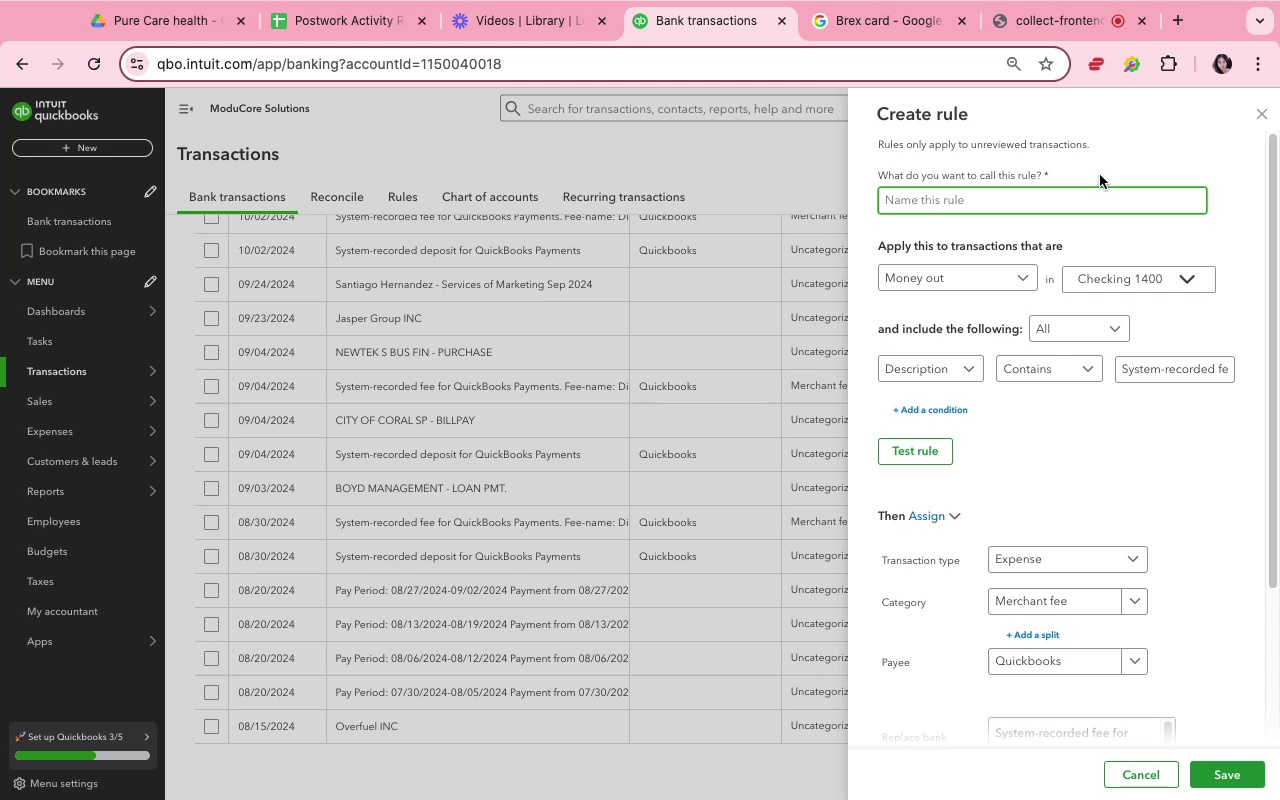 
type(qb 2)
 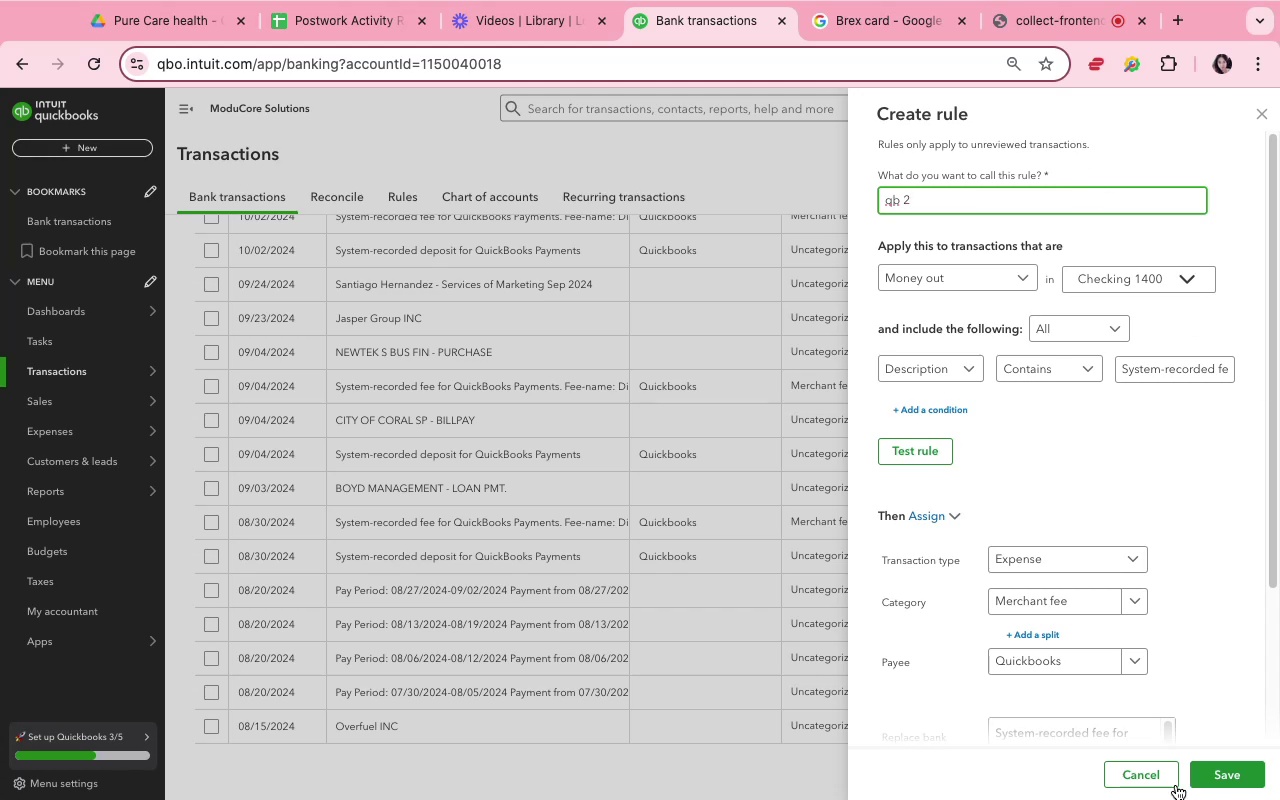 
left_click([1238, 771])
 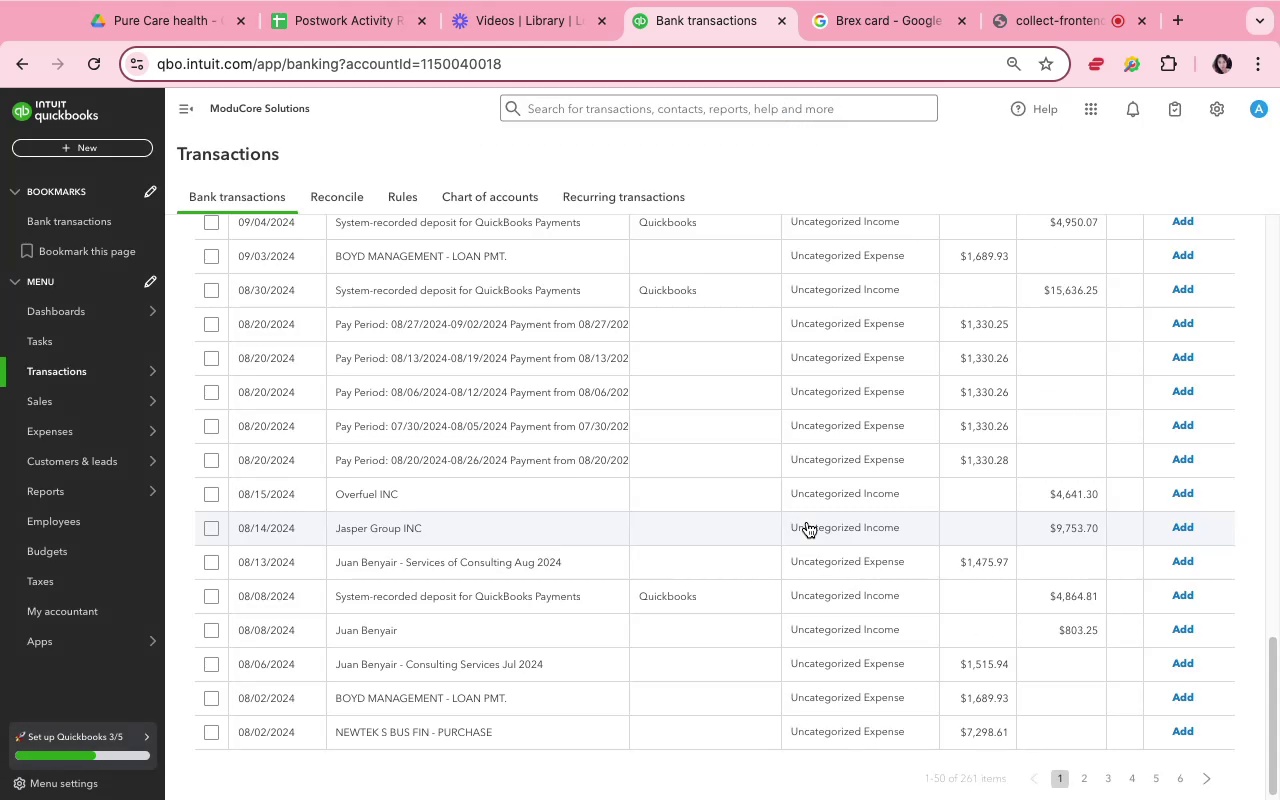 
wait(12.11)
 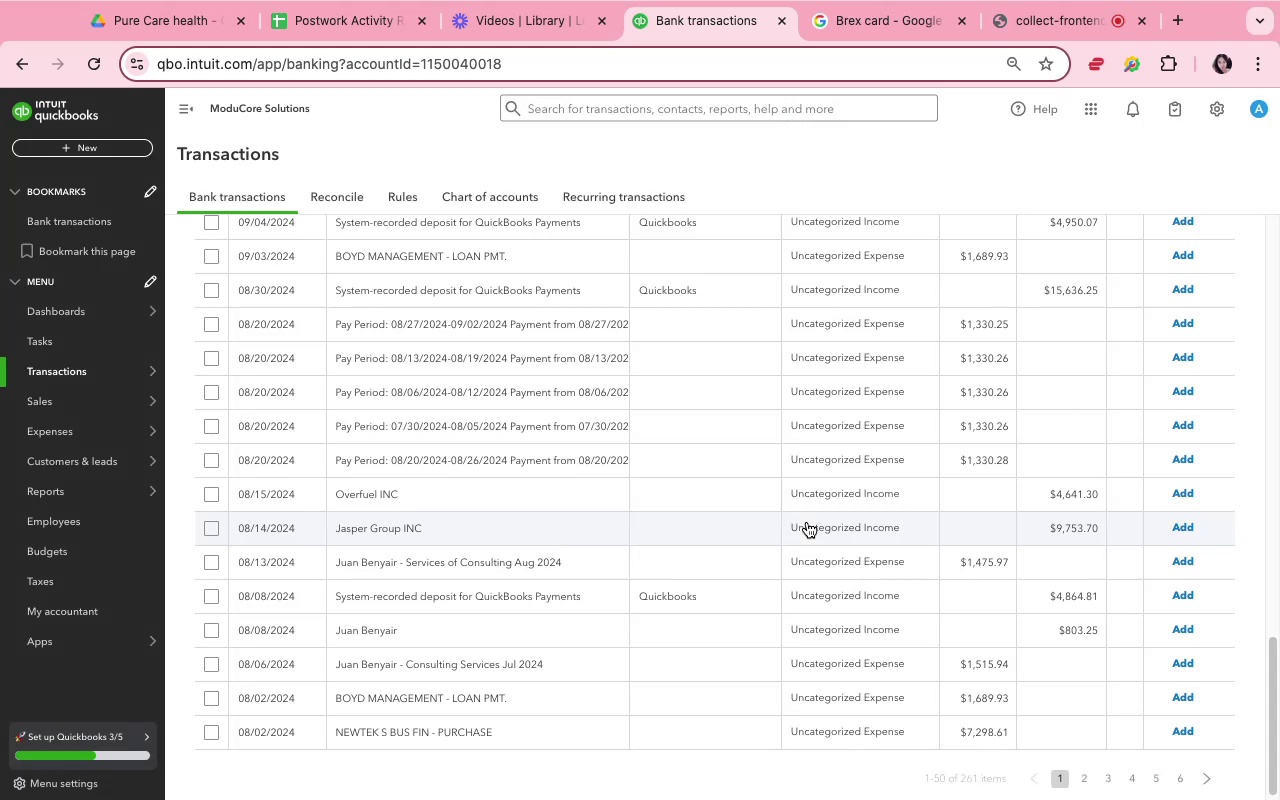 
left_click([716, 582])
 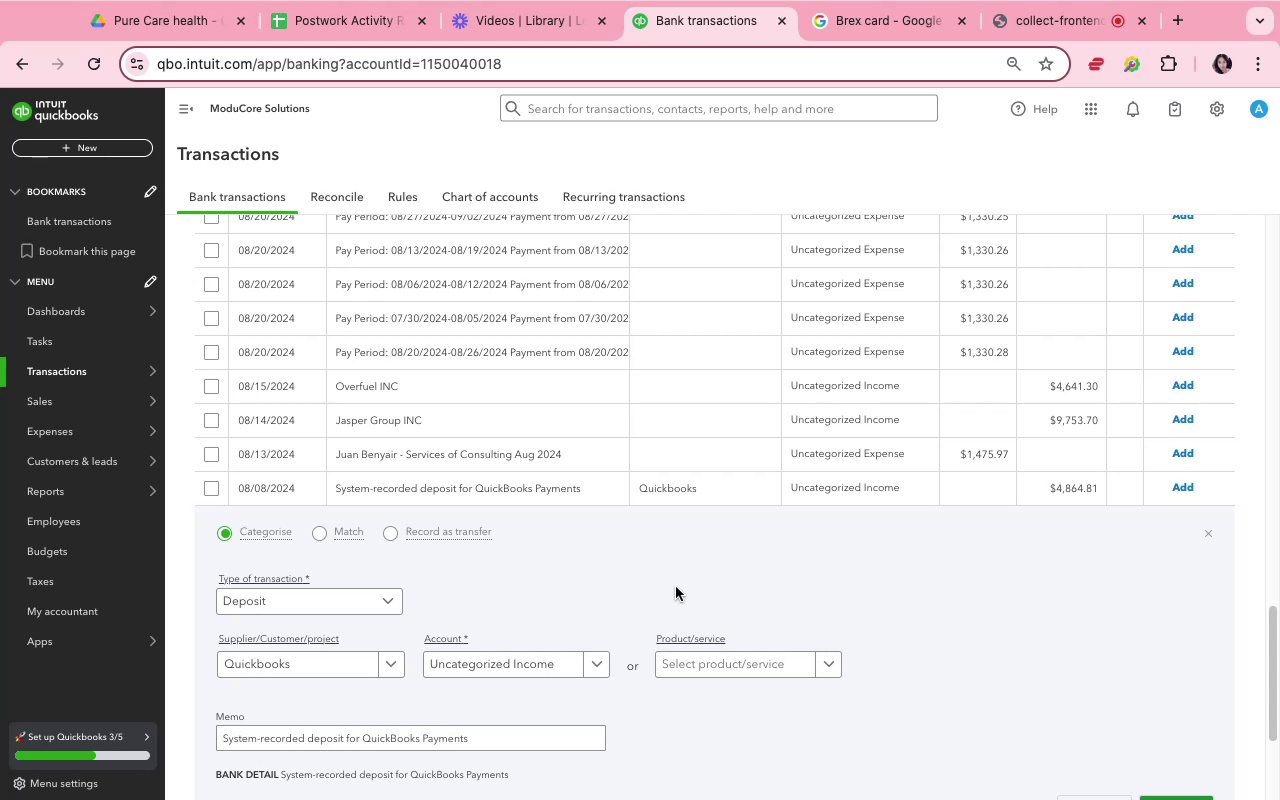 
scroll: coordinate [526, 604], scroll_direction: down, amount: 6.0
 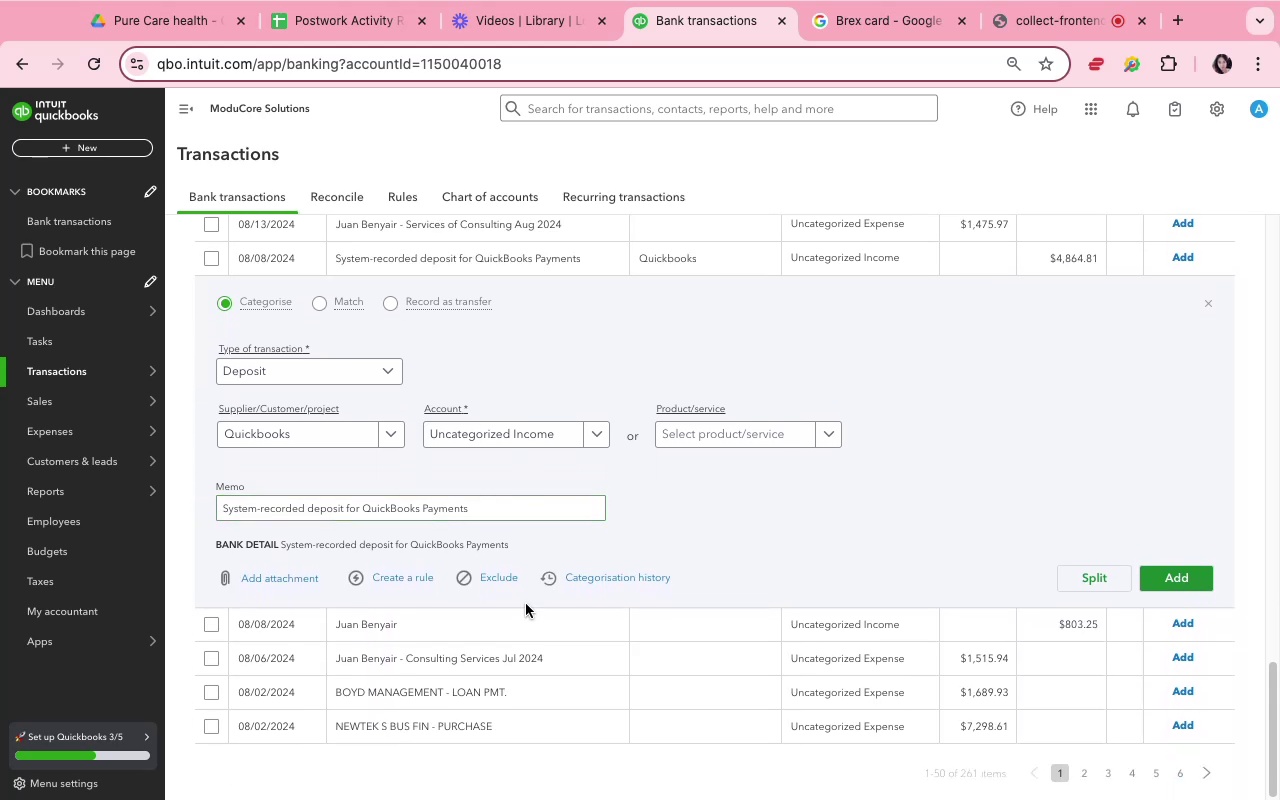 
wait(5.39)
 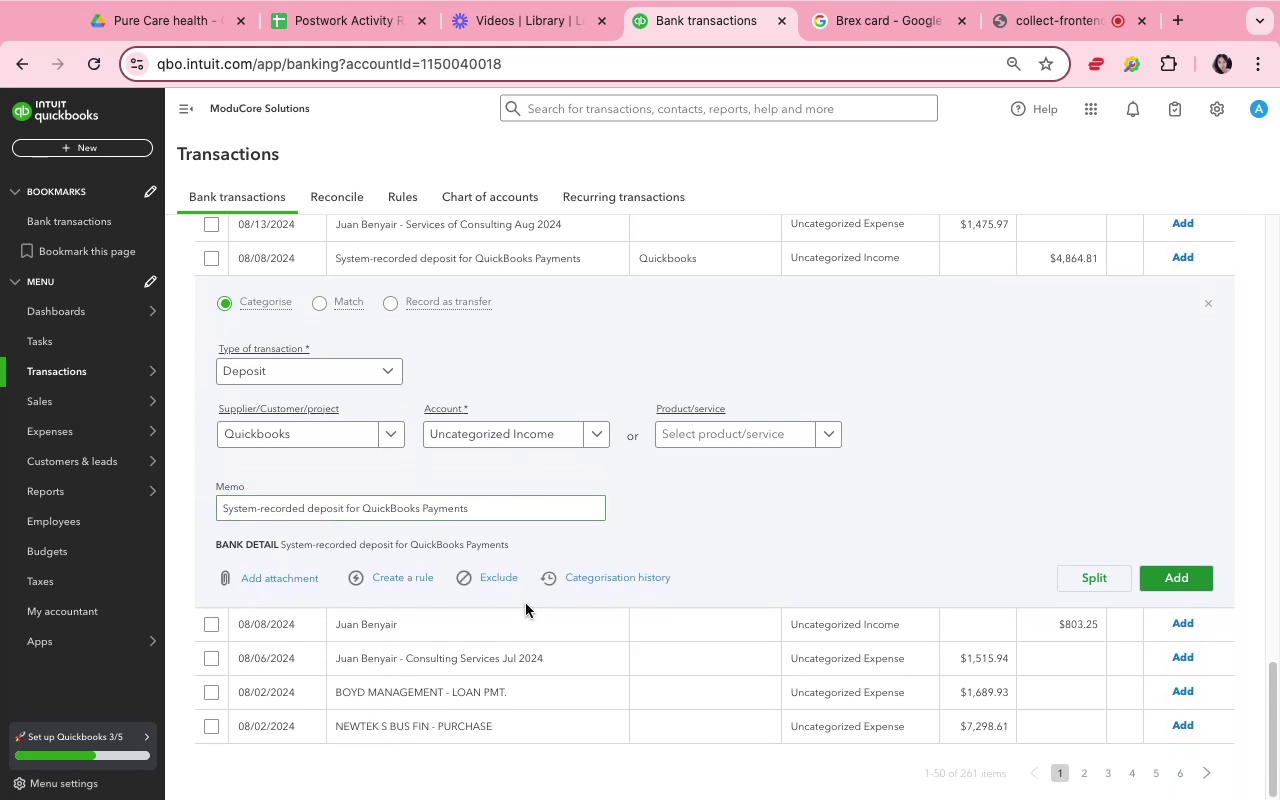 
left_click([517, 436])
 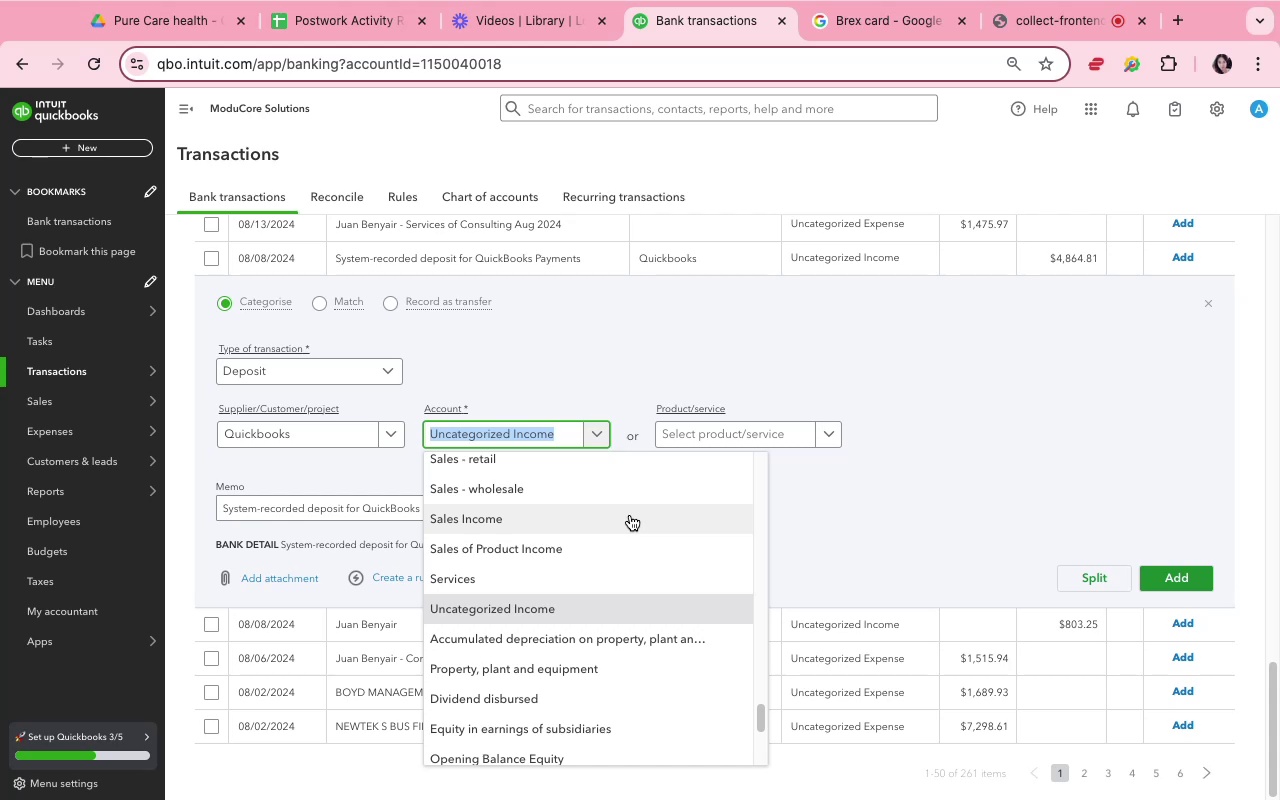 
wait(6.84)
 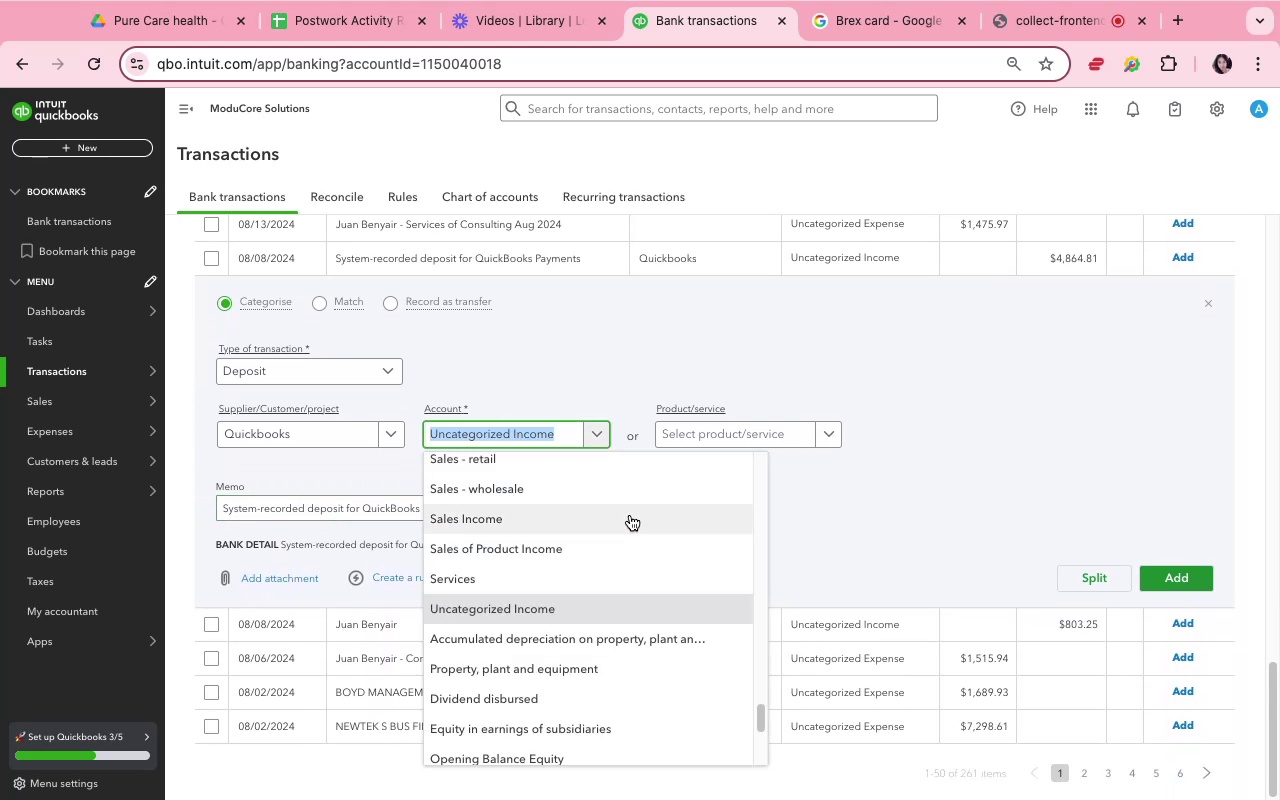 
scroll: coordinate [954, 411], scroll_direction: up, amount: 12.0
 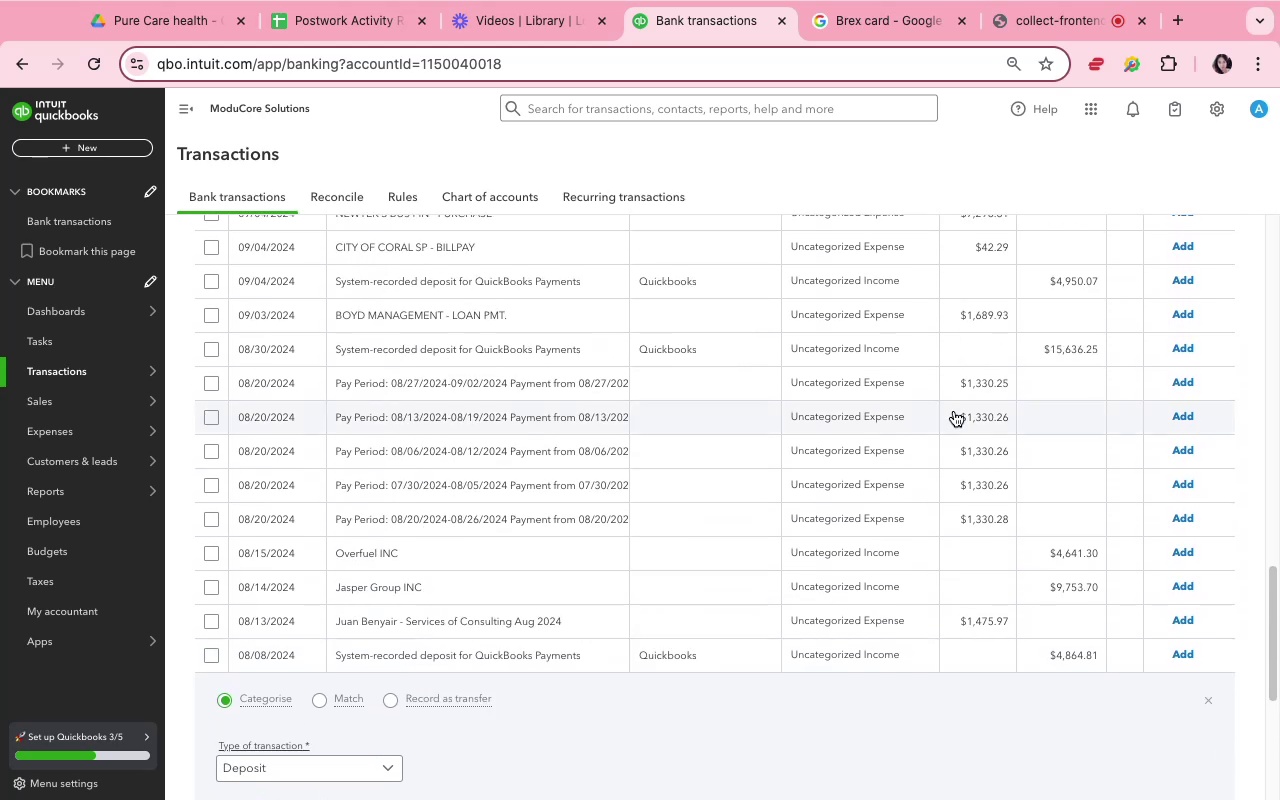 
scroll: coordinate [954, 411], scroll_direction: down, amount: 14.0
 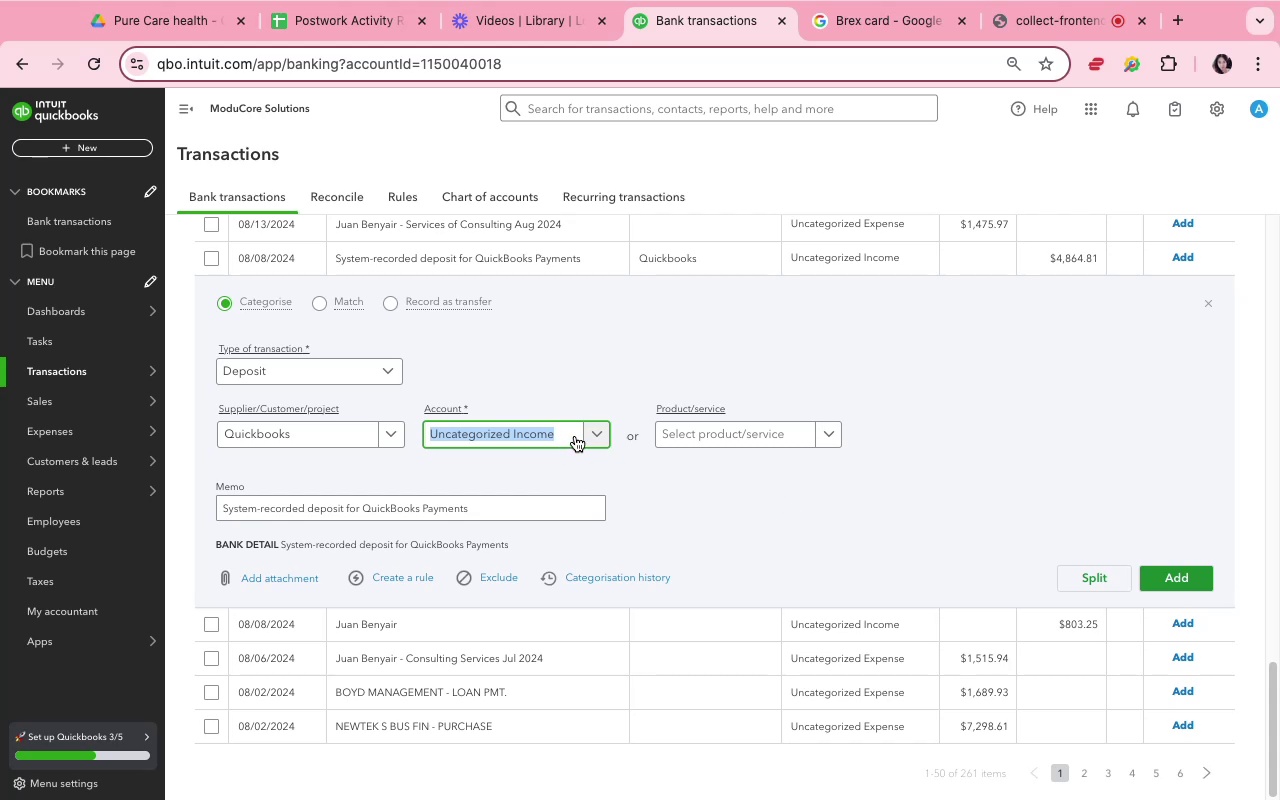 
left_click([584, 440])
 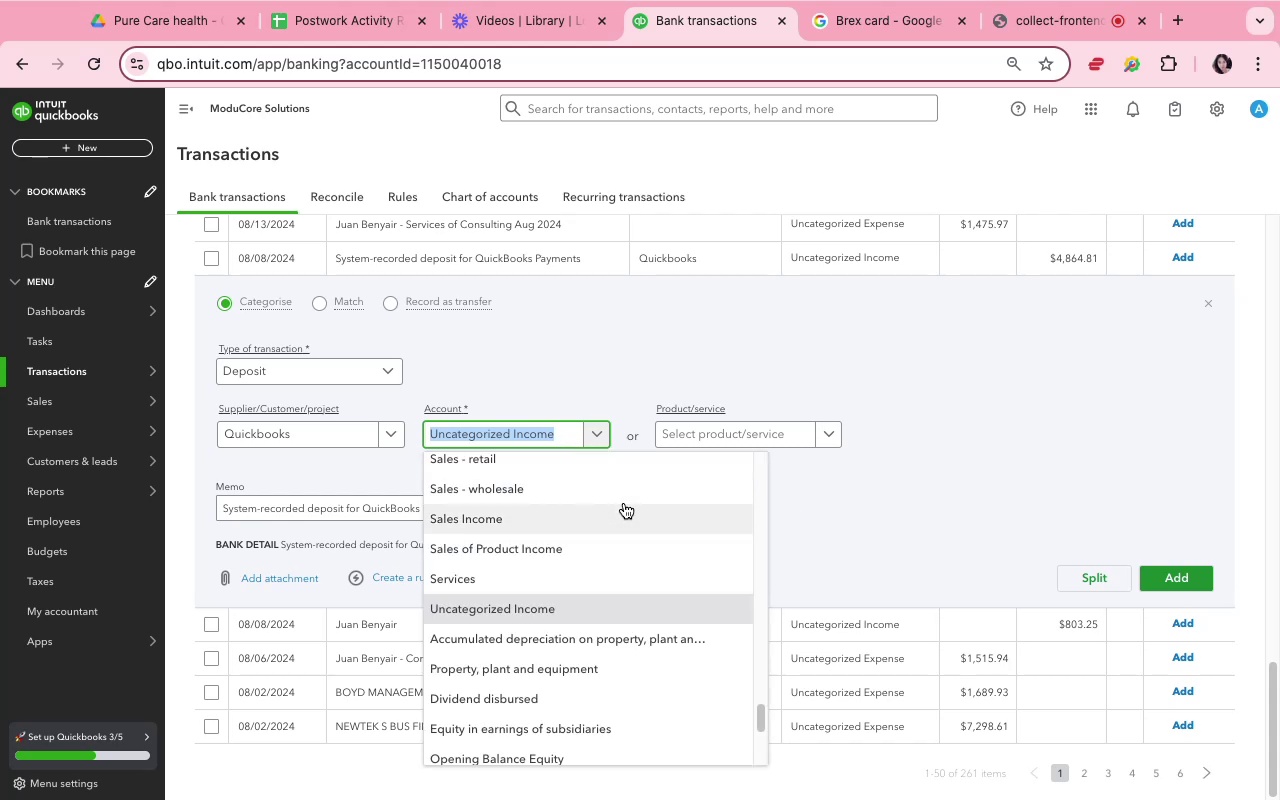 
scroll: coordinate [625, 503], scroll_direction: down, amount: 2.0
 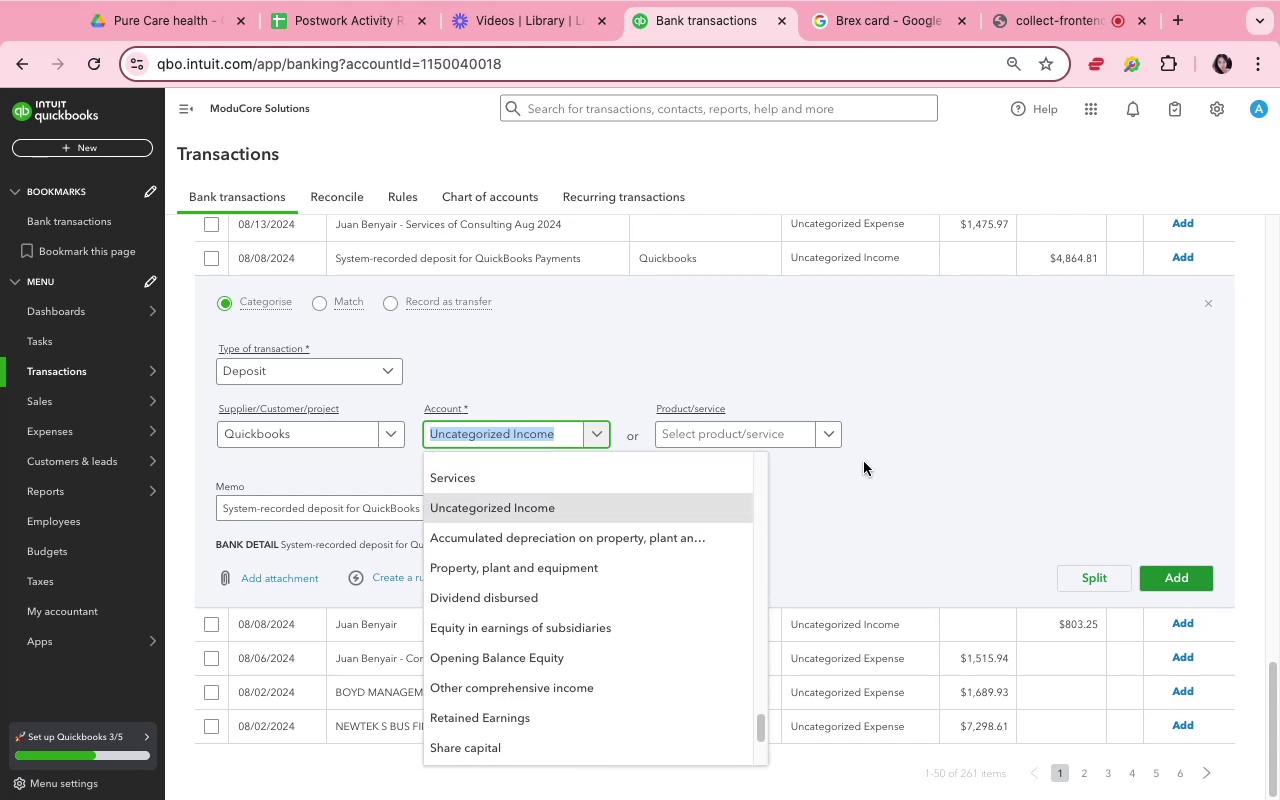 
scroll: coordinate [862, 460], scroll_direction: up, amount: 9.0
 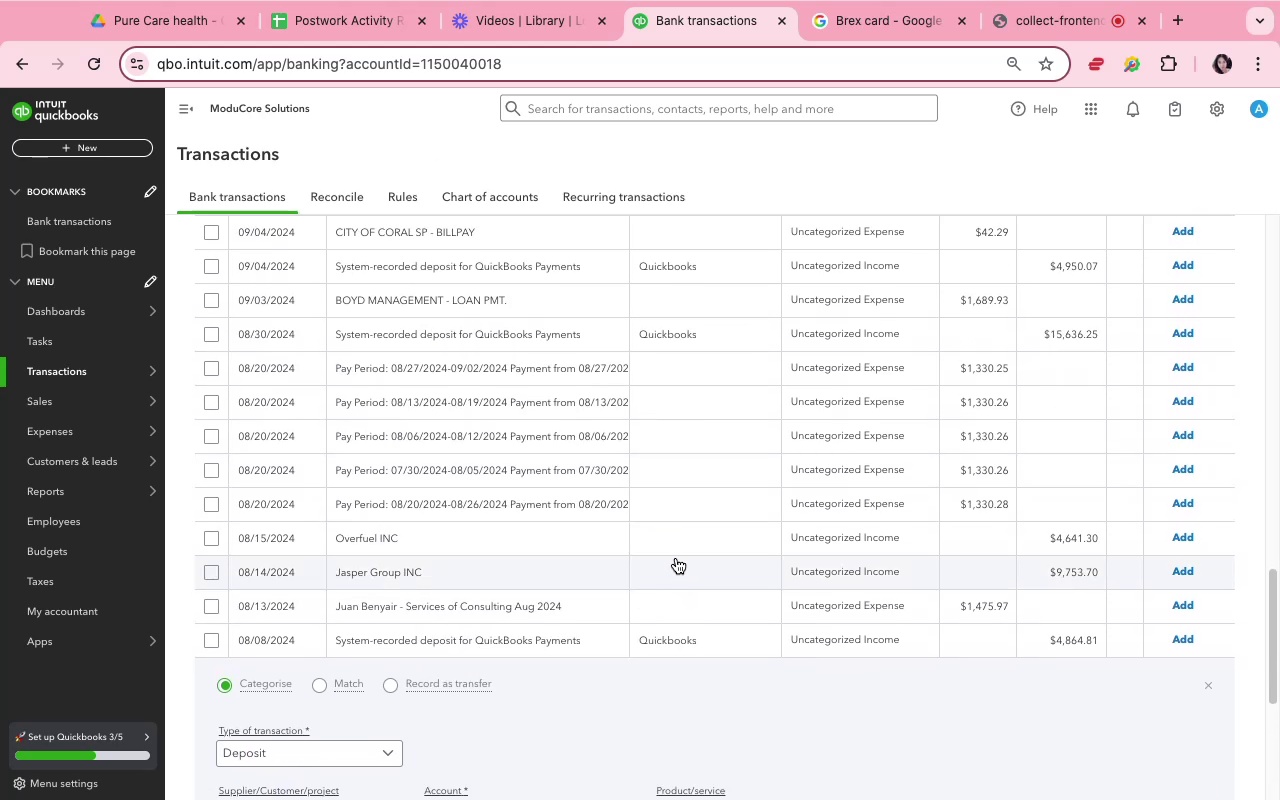 
wait(6.77)
 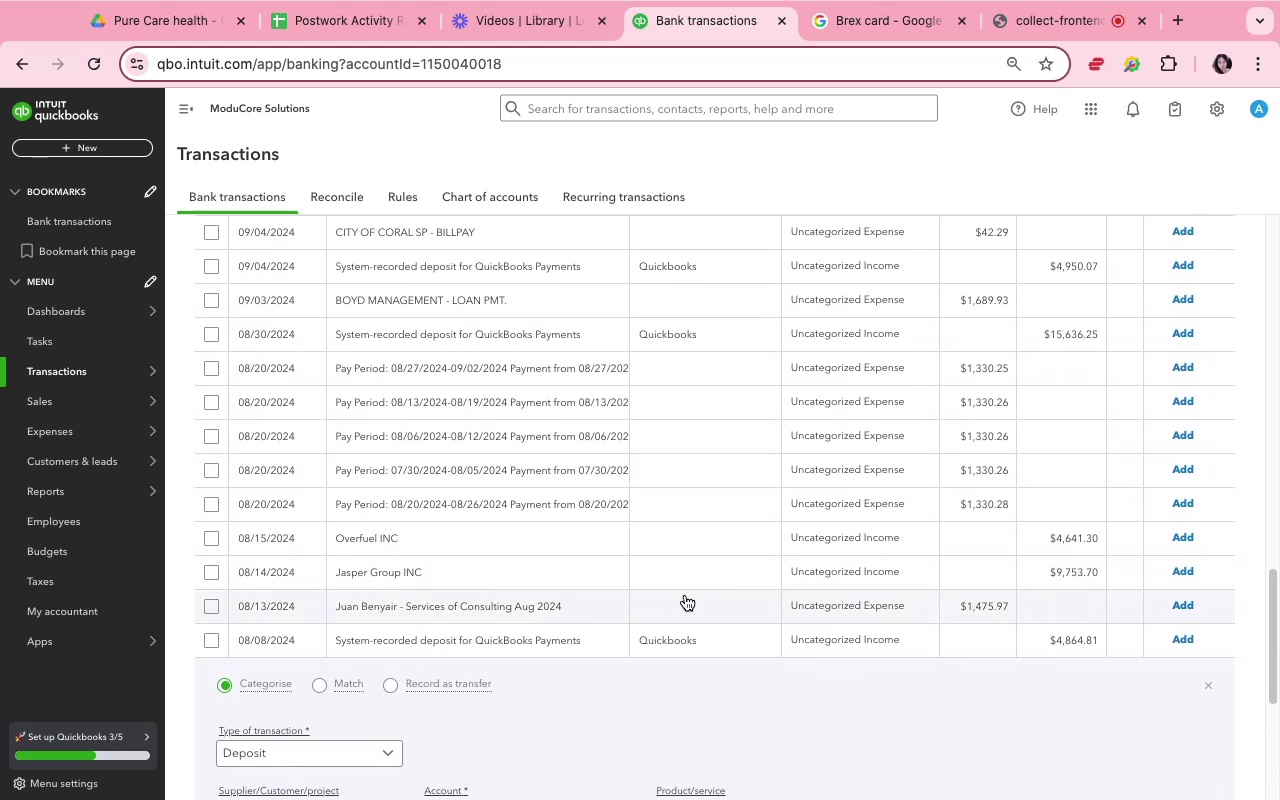 
scroll: coordinate [573, 662], scroll_direction: down, amount: 9.0
 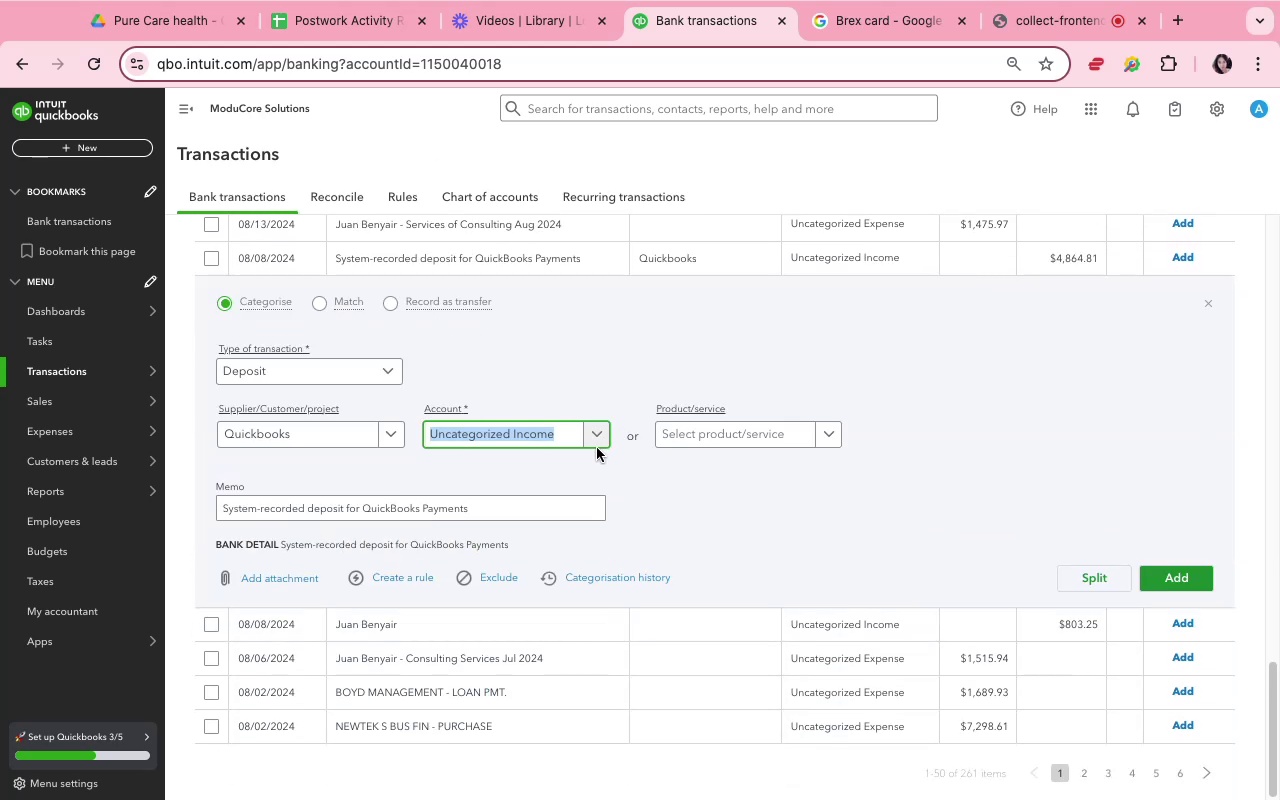 
left_click([598, 436])
 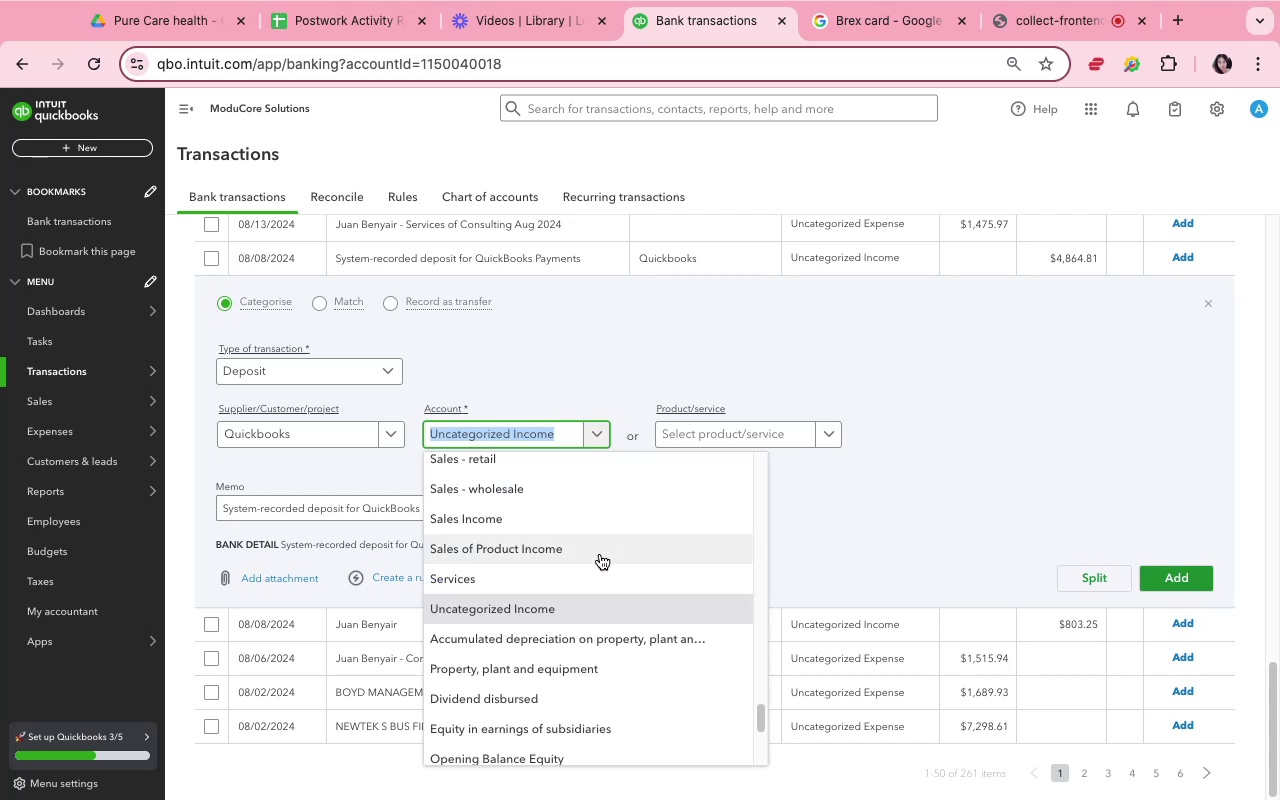 
scroll: coordinate [634, 318], scroll_direction: up, amount: 12.0
 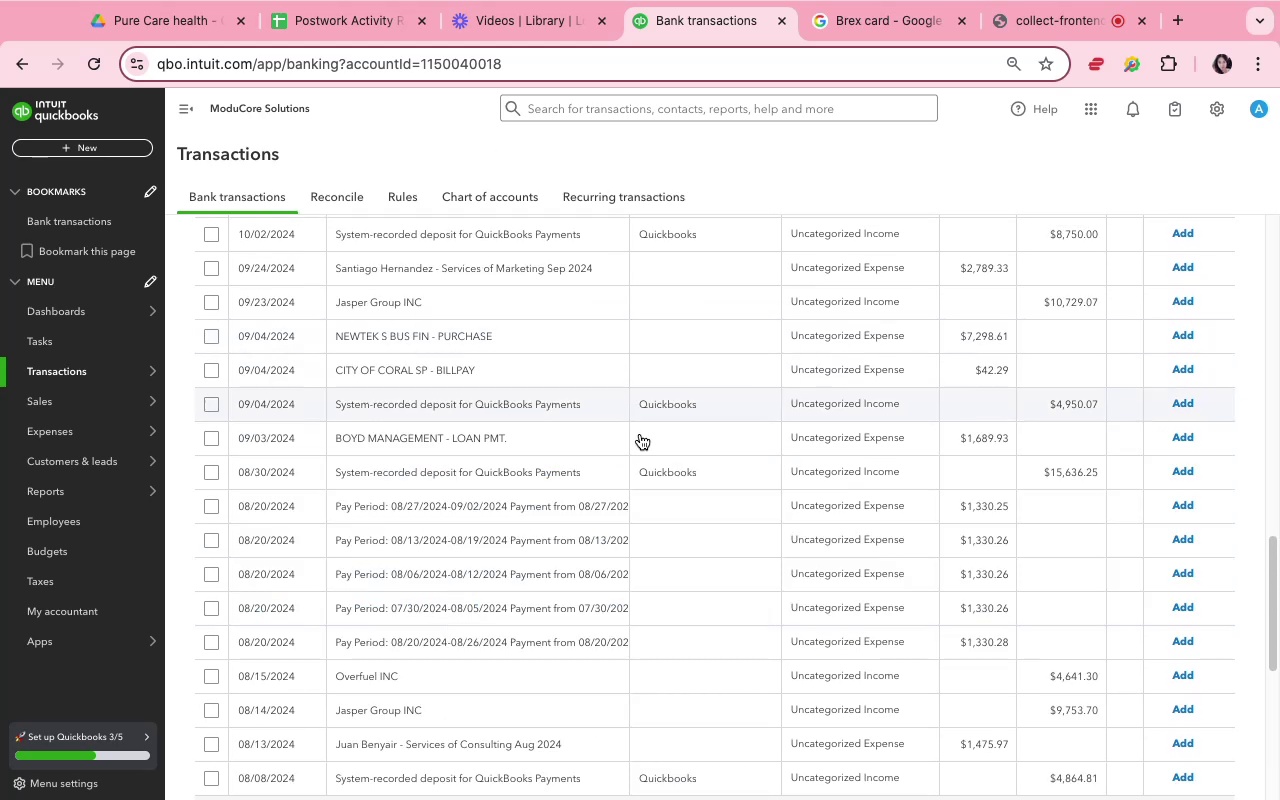 
scroll: coordinate [613, 603], scroll_direction: down, amount: 21.0
 